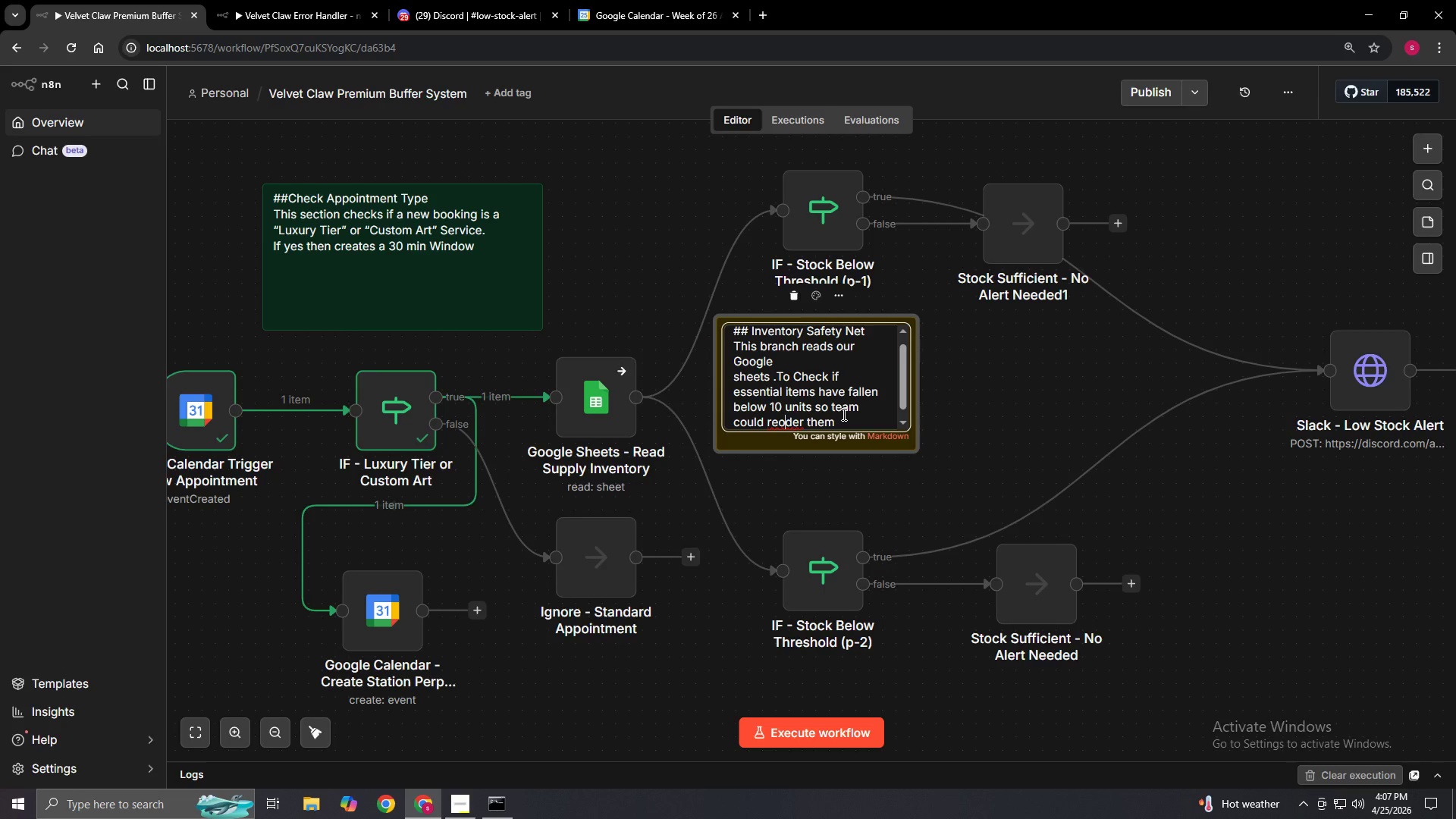 
key(R)
 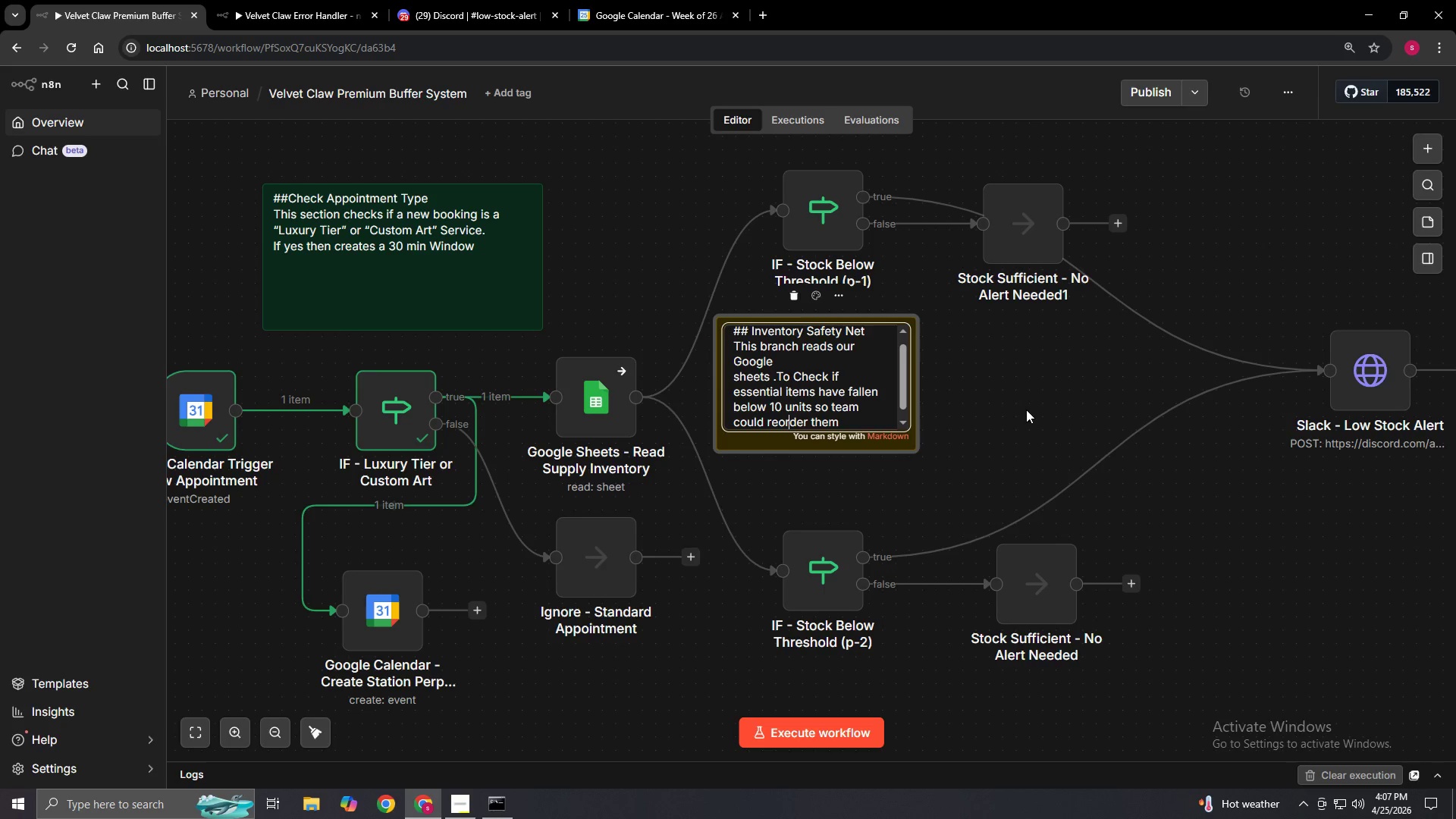 
left_click([1000, 394])
 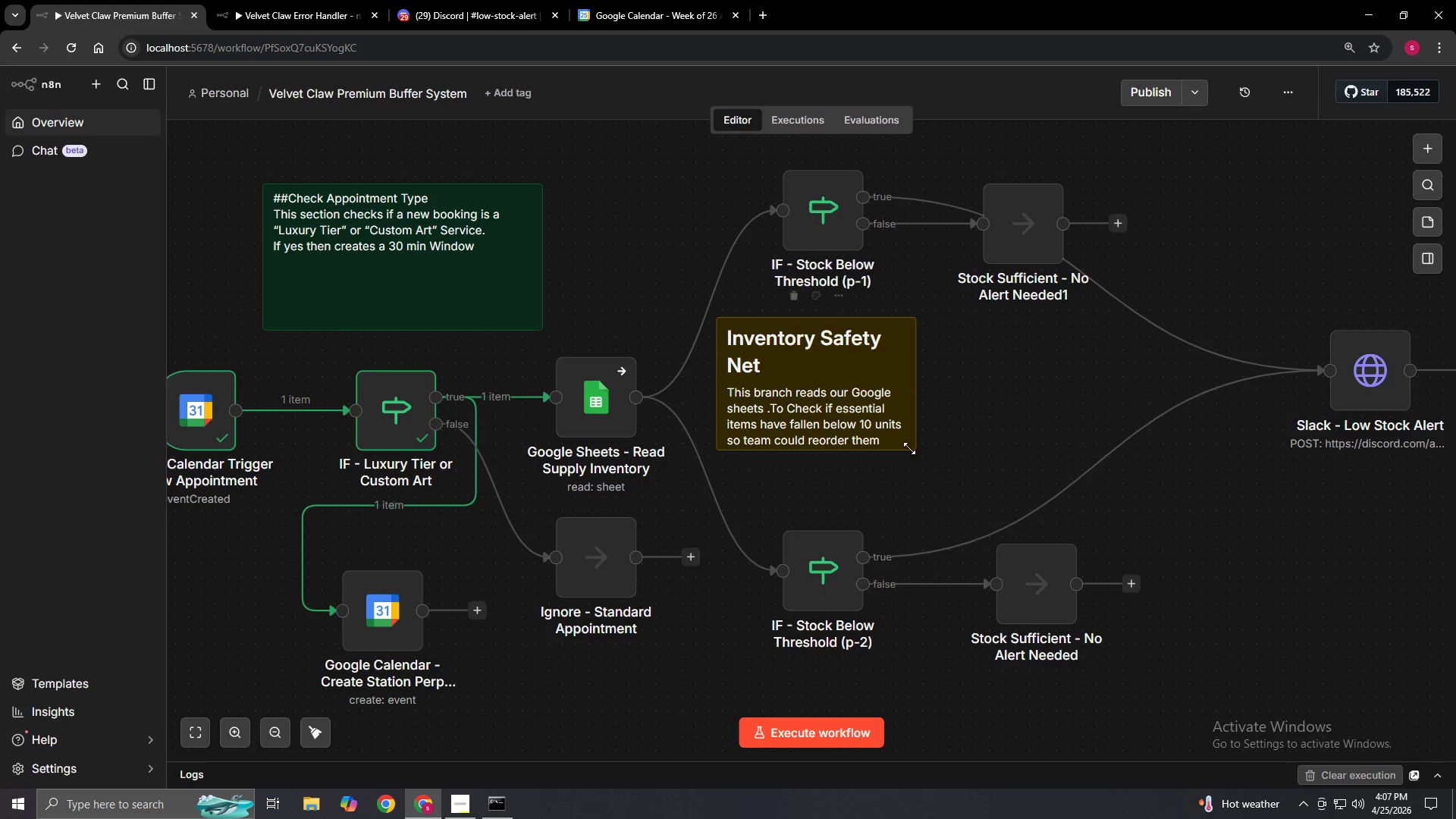 
left_click_drag(start_coordinate=[913, 448], to_coordinate=[999, 462])
 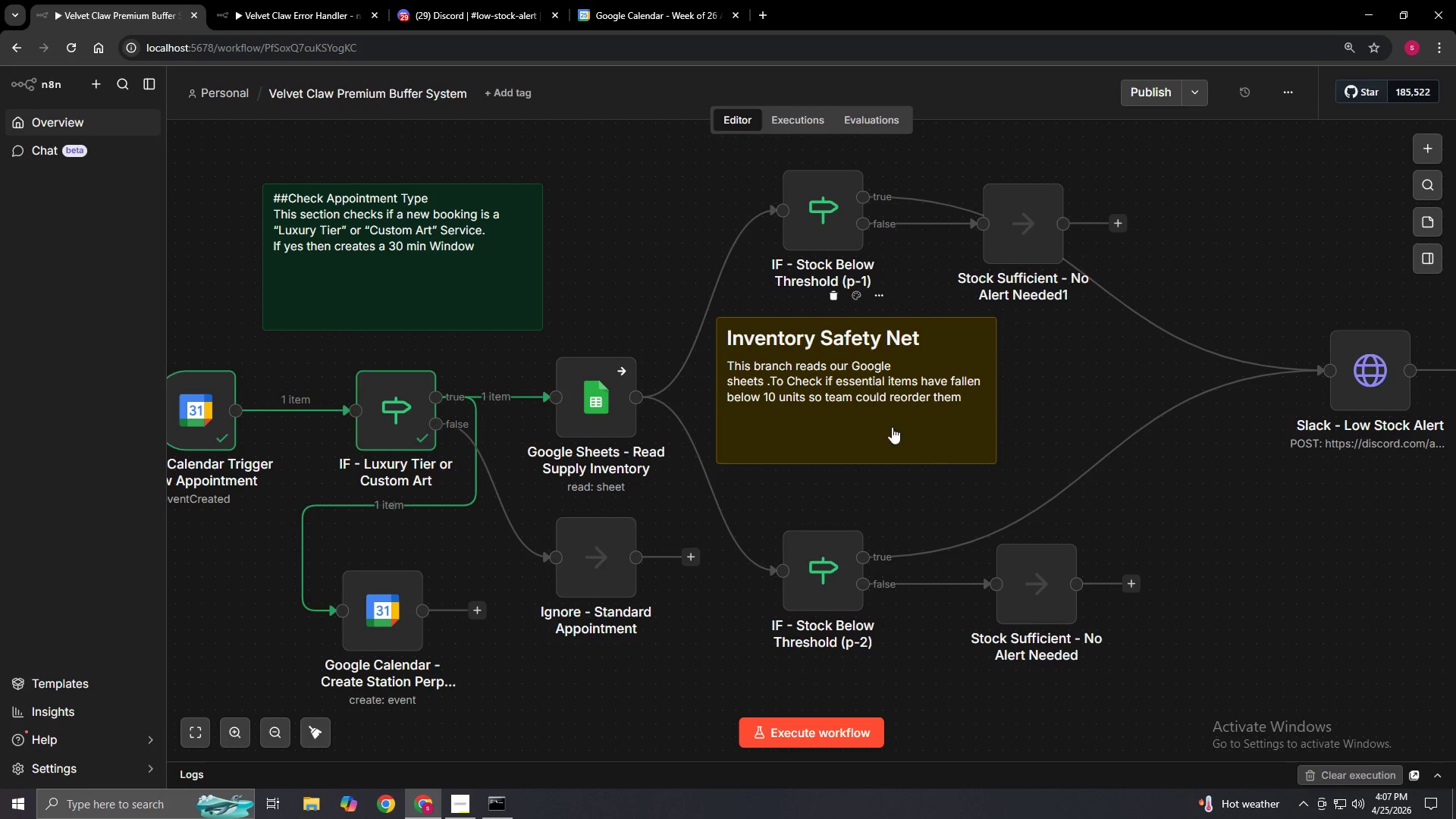 
left_click_drag(start_coordinate=[892, 427], to_coordinate=[916, 440])
 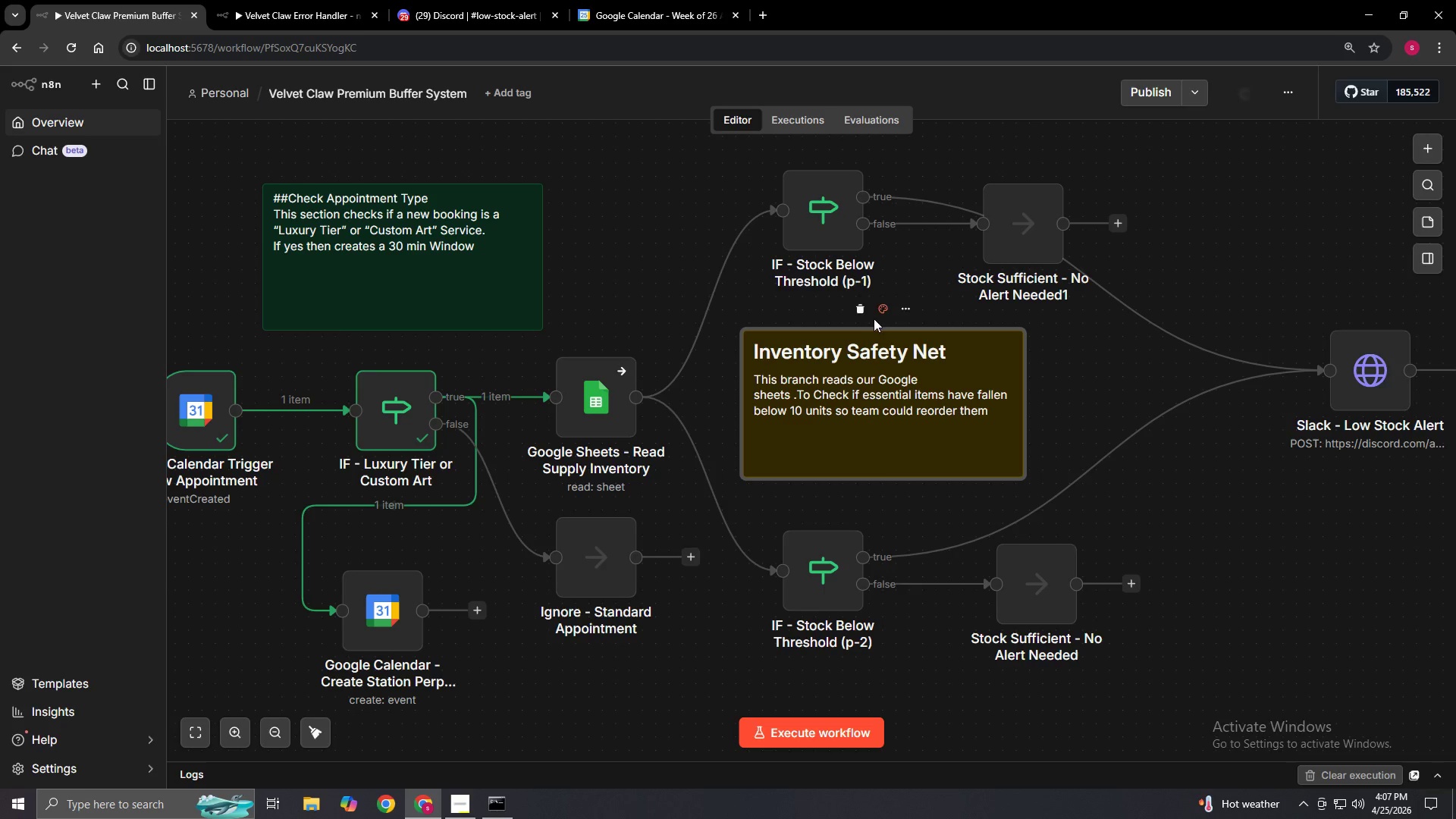 
left_click([879, 310])
 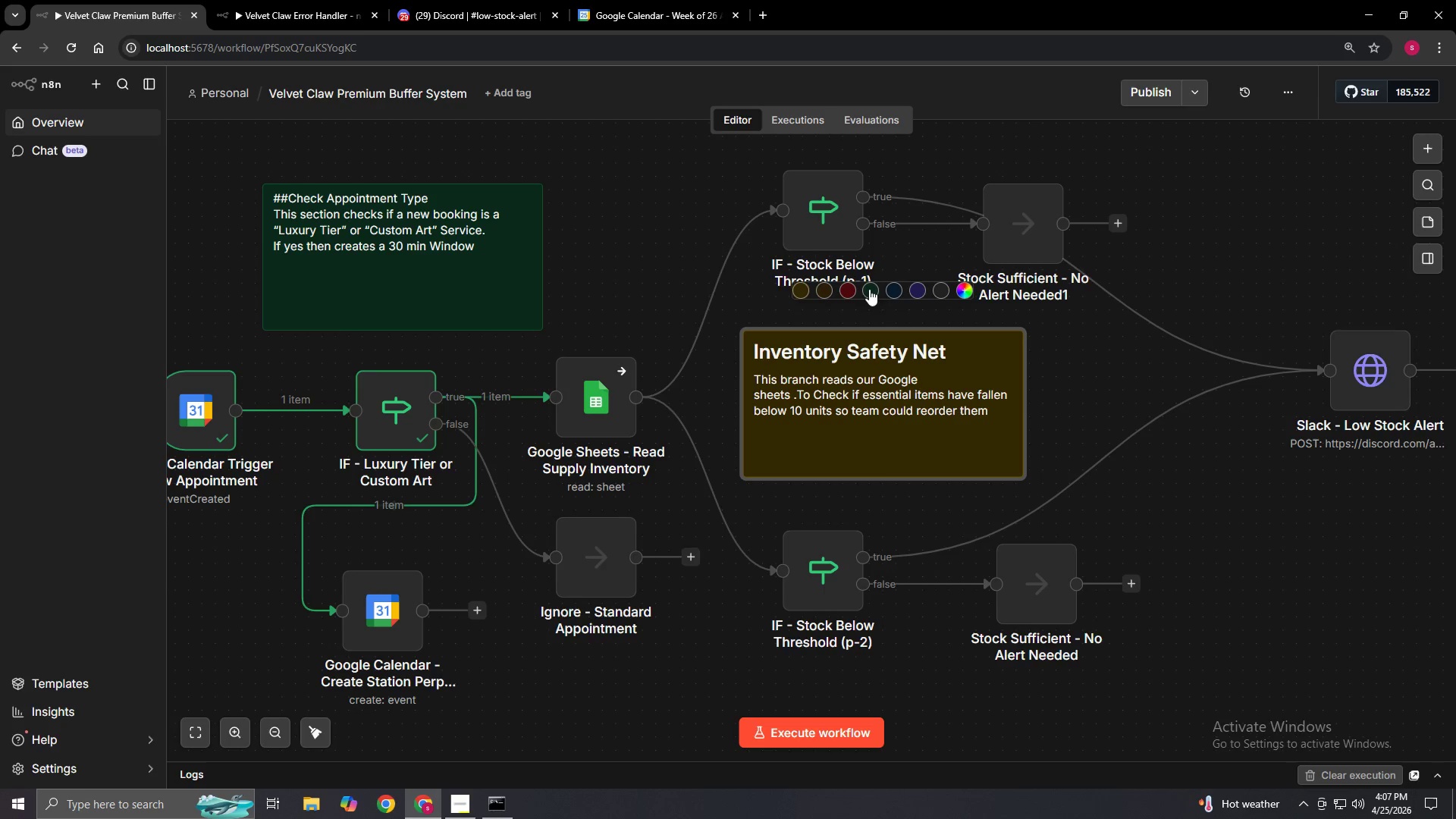 
left_click([888, 287])
 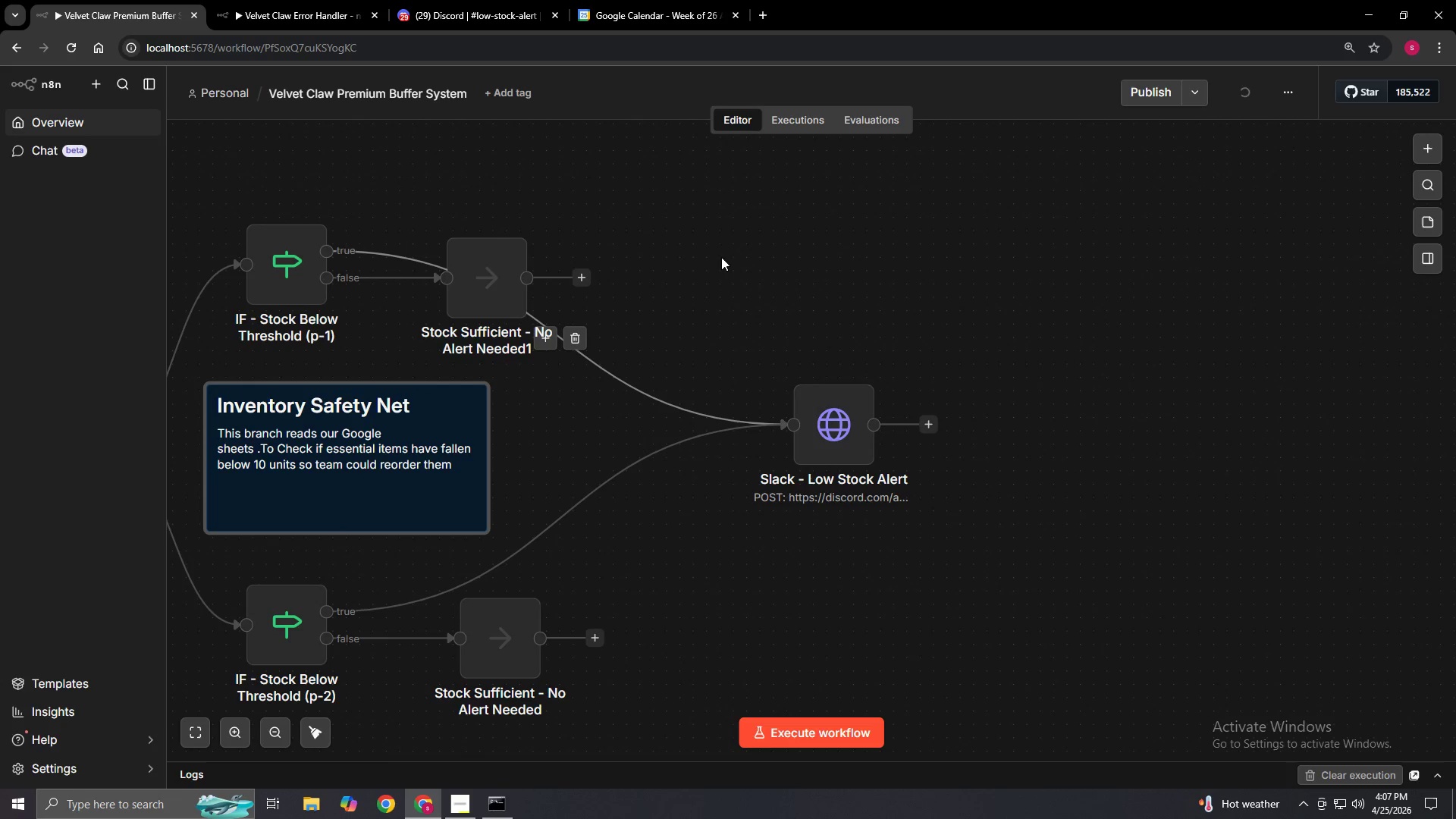 
left_click([771, 221])
 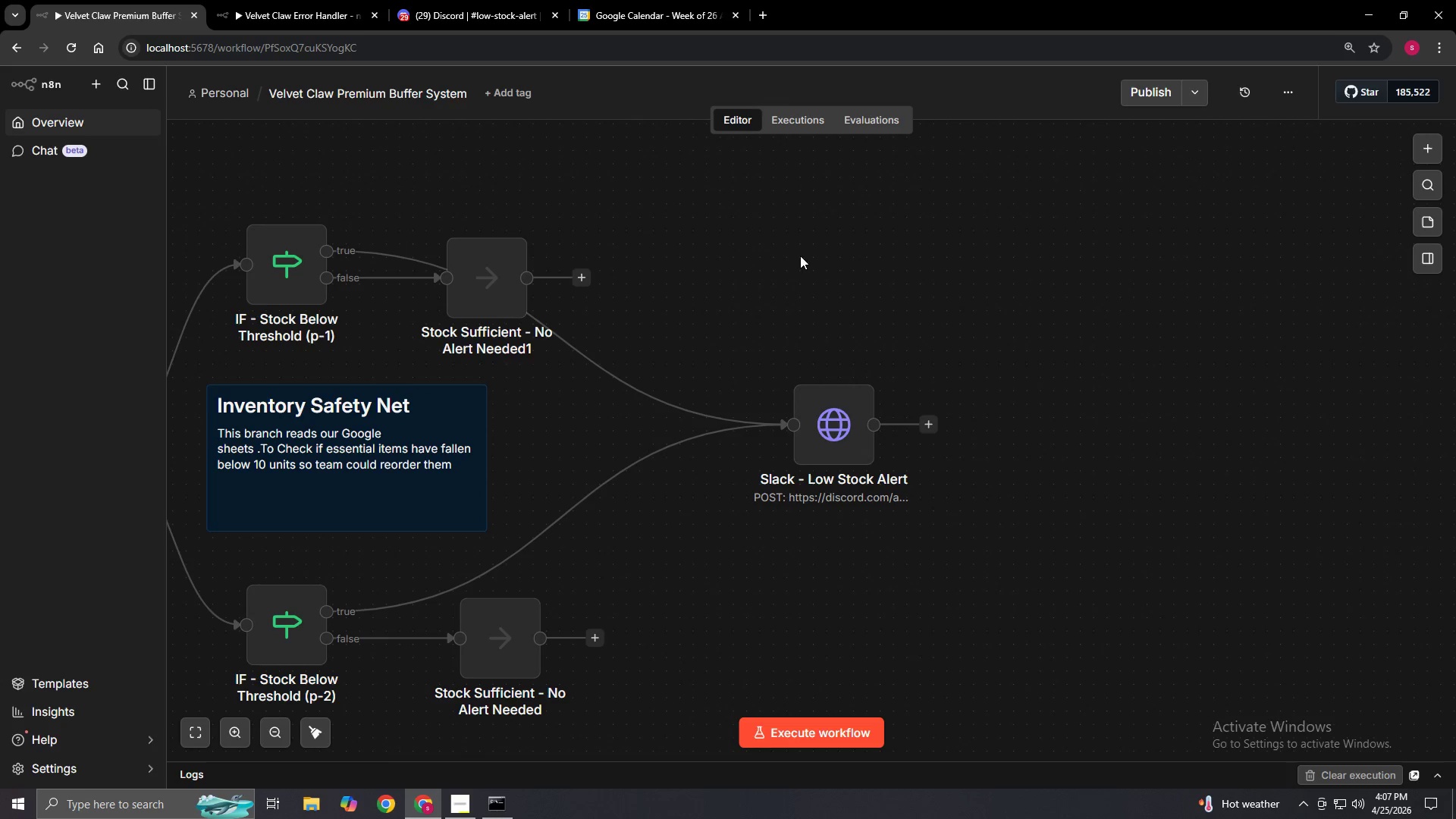 
right_click([791, 239])
 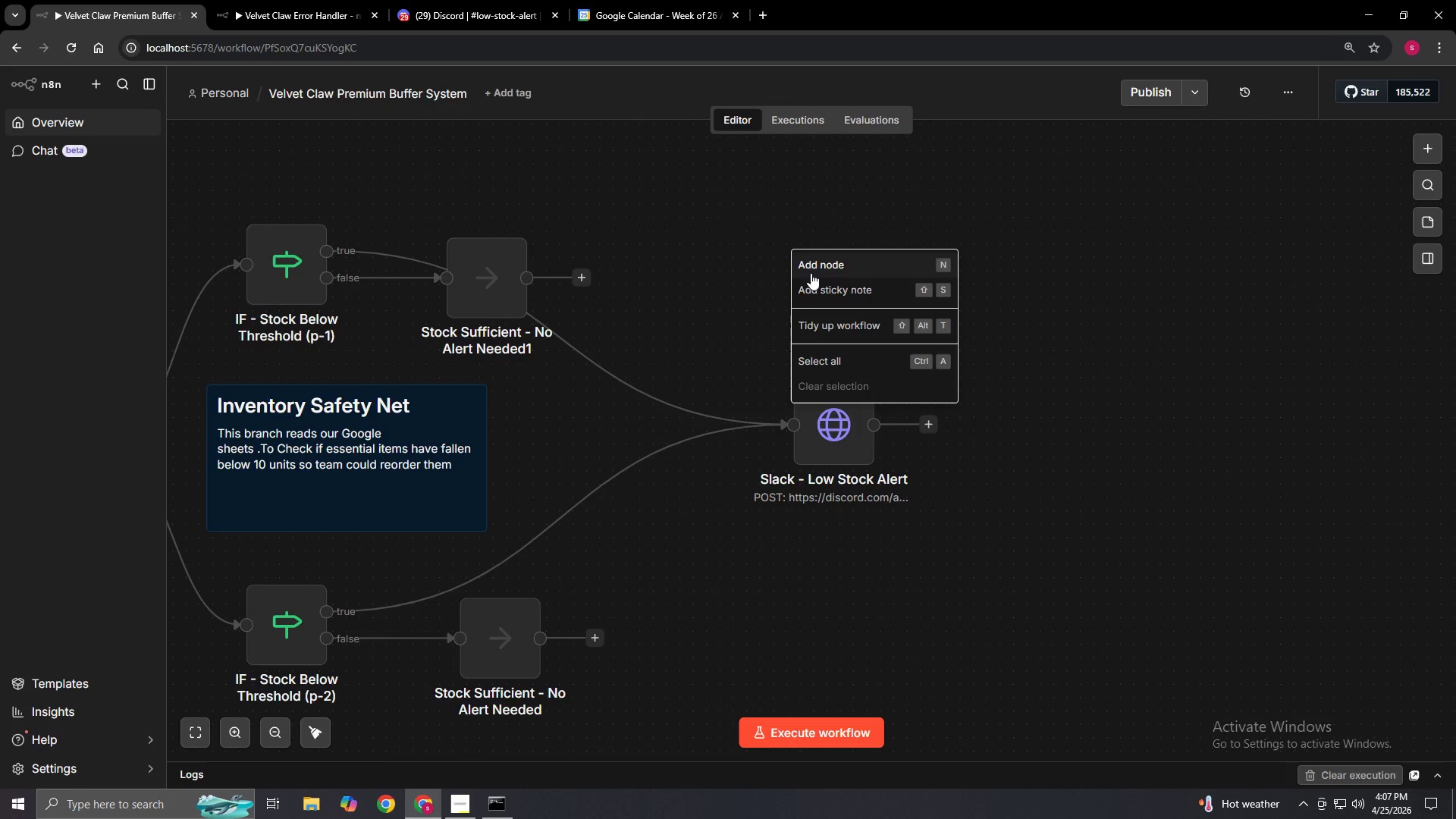 
left_click([808, 290])
 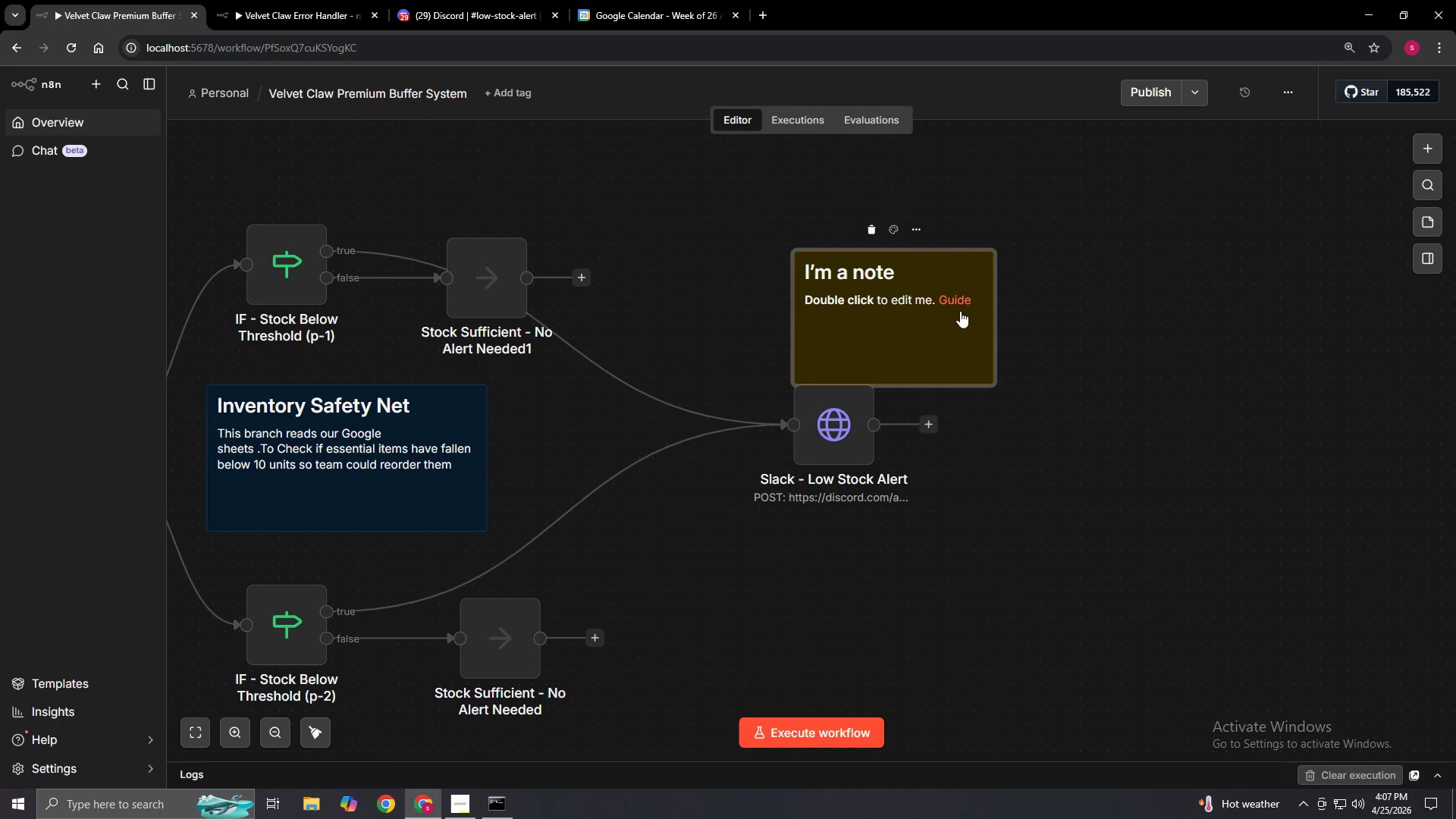 
left_click_drag(start_coordinate=[955, 309], to_coordinate=[903, 281])
 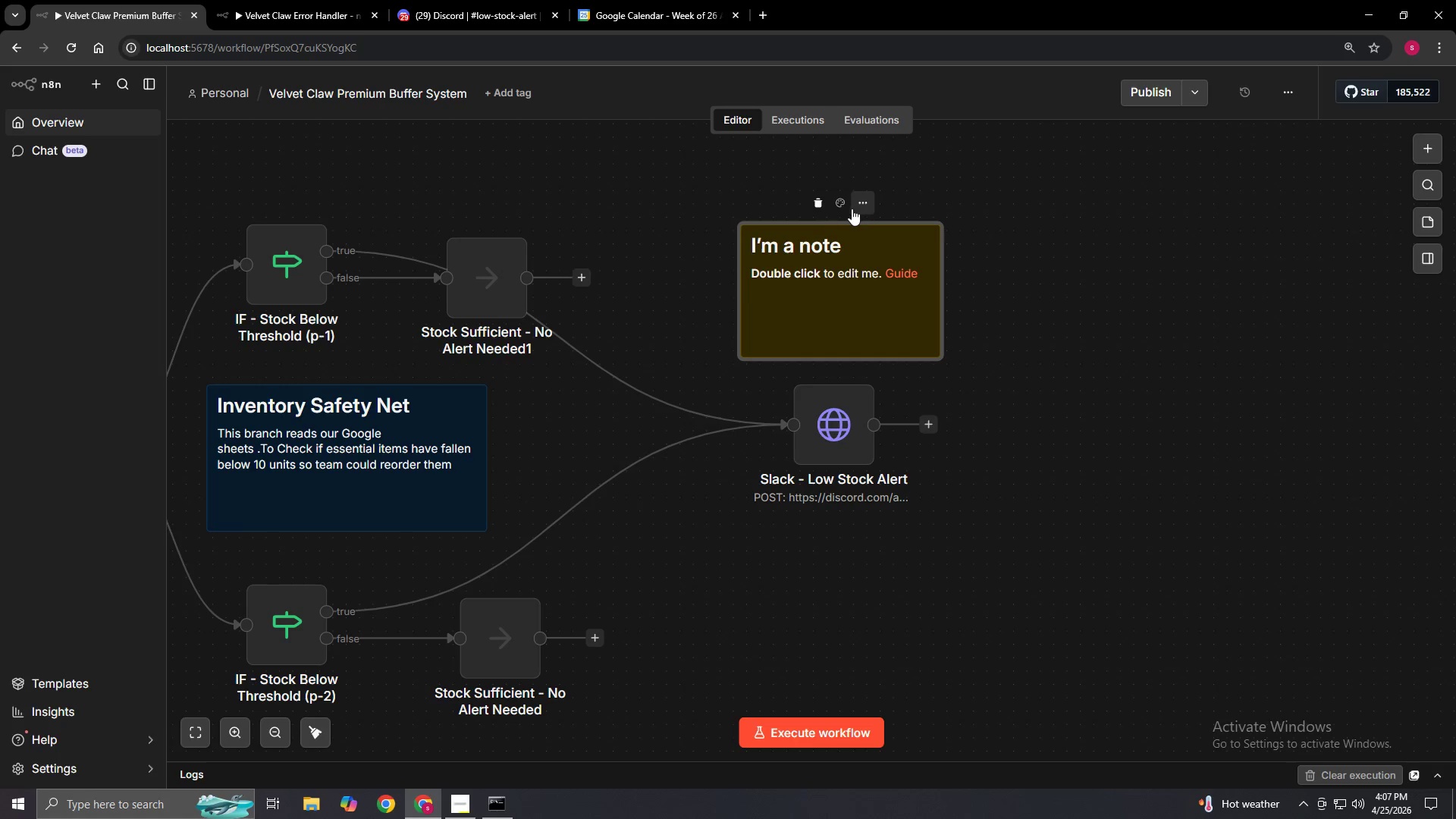 
left_click([843, 207])
 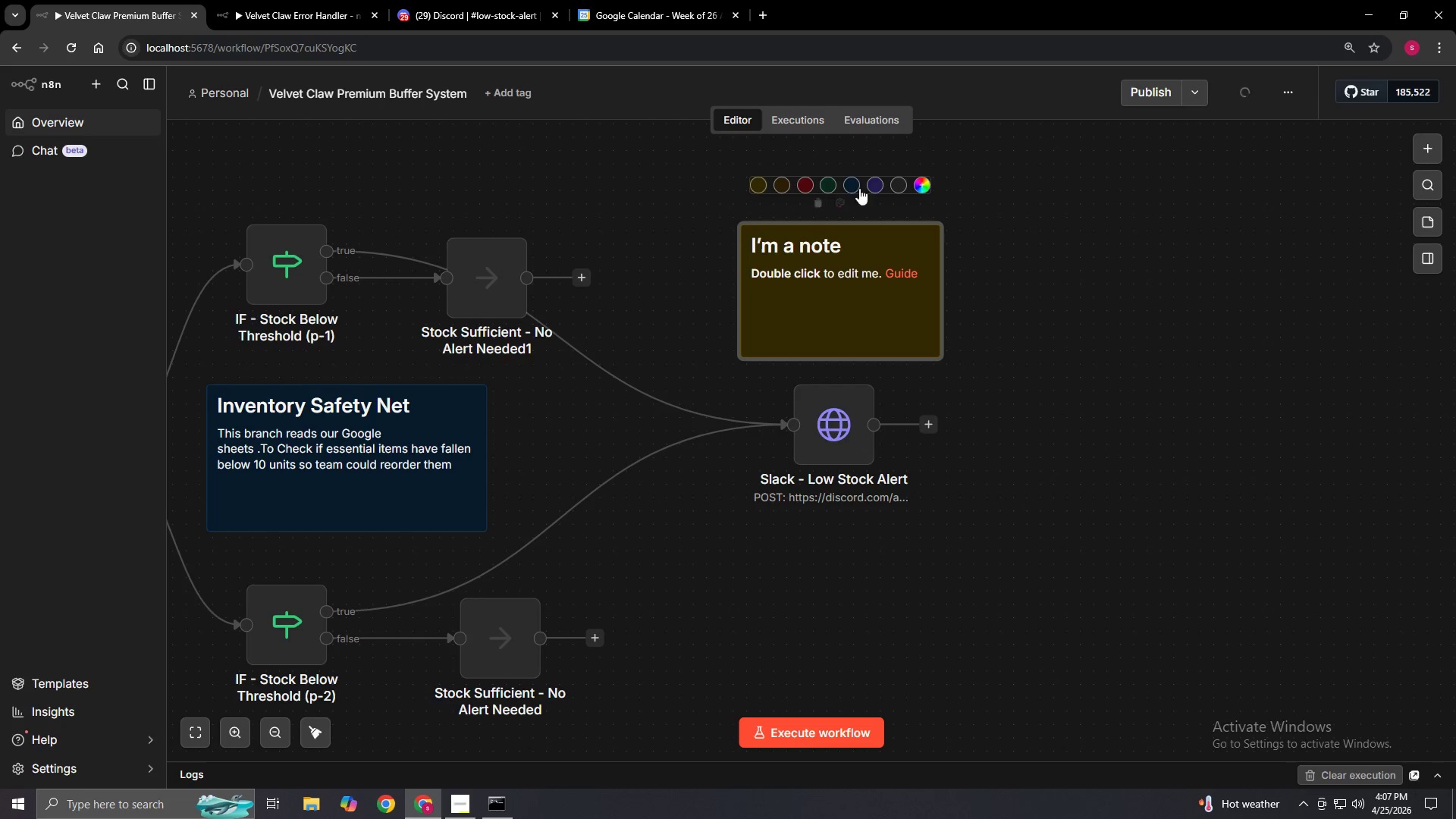 
left_click([877, 184])
 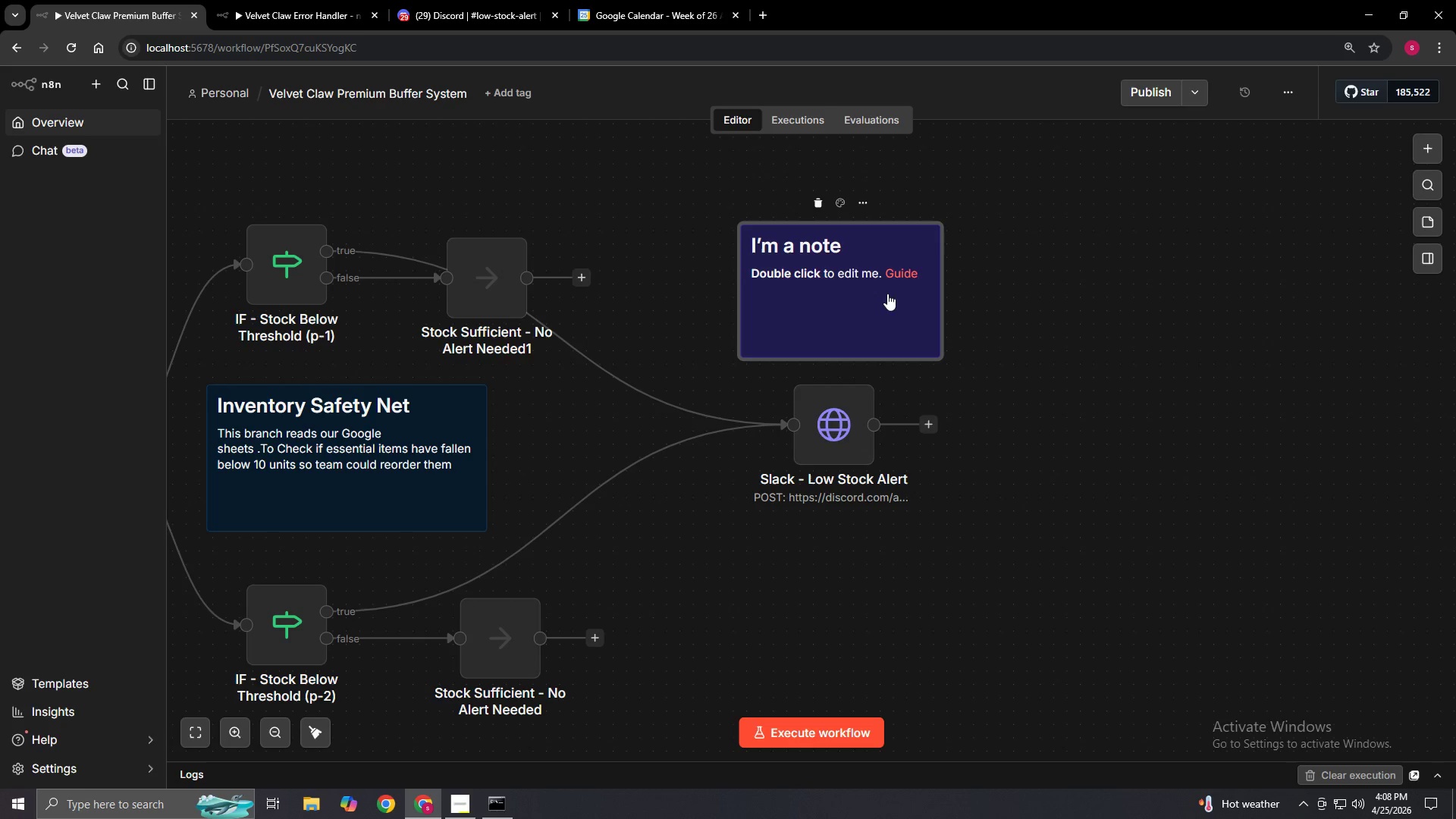 
double_click([887, 293])
 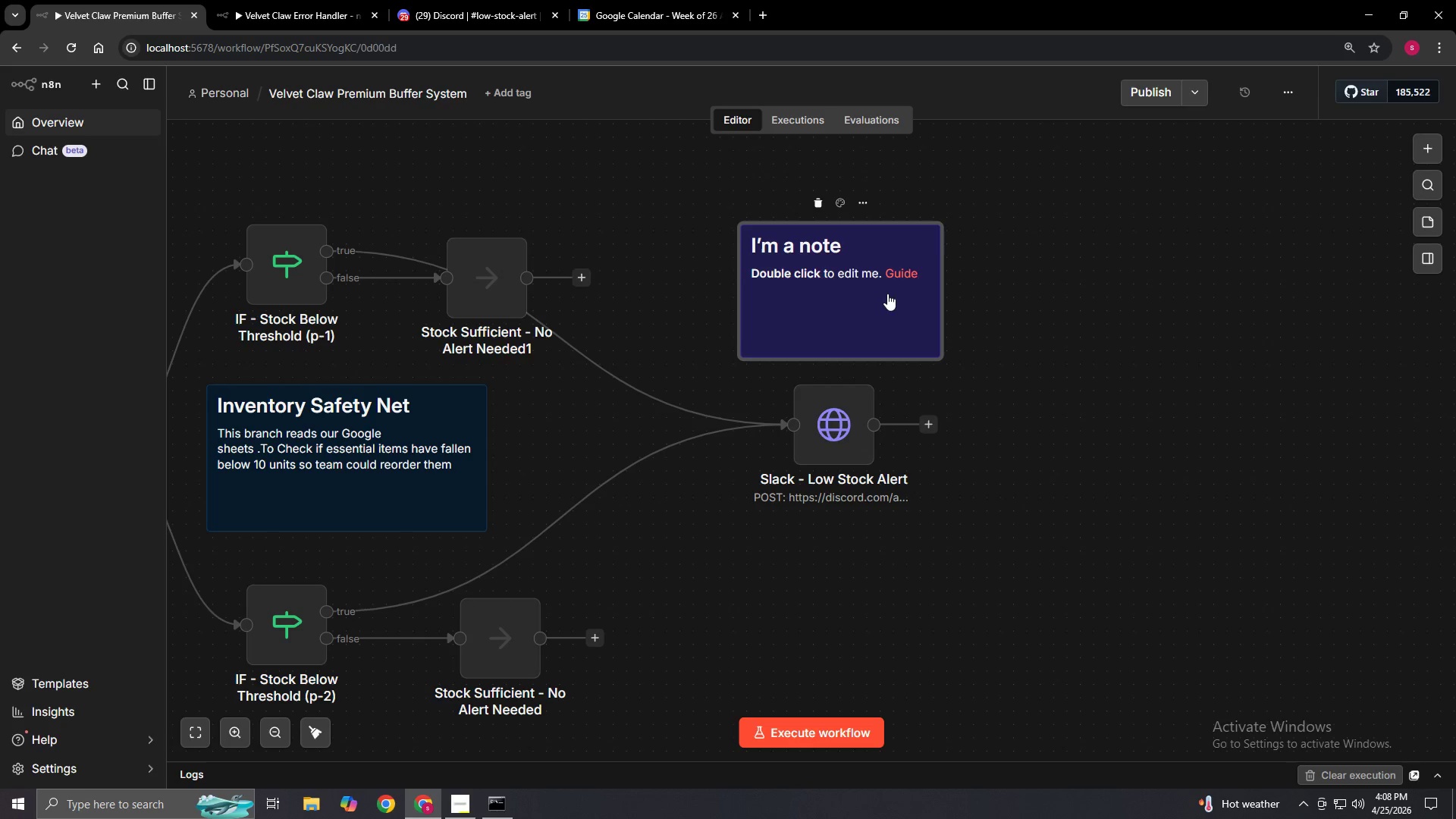 
triple_click([887, 293])
 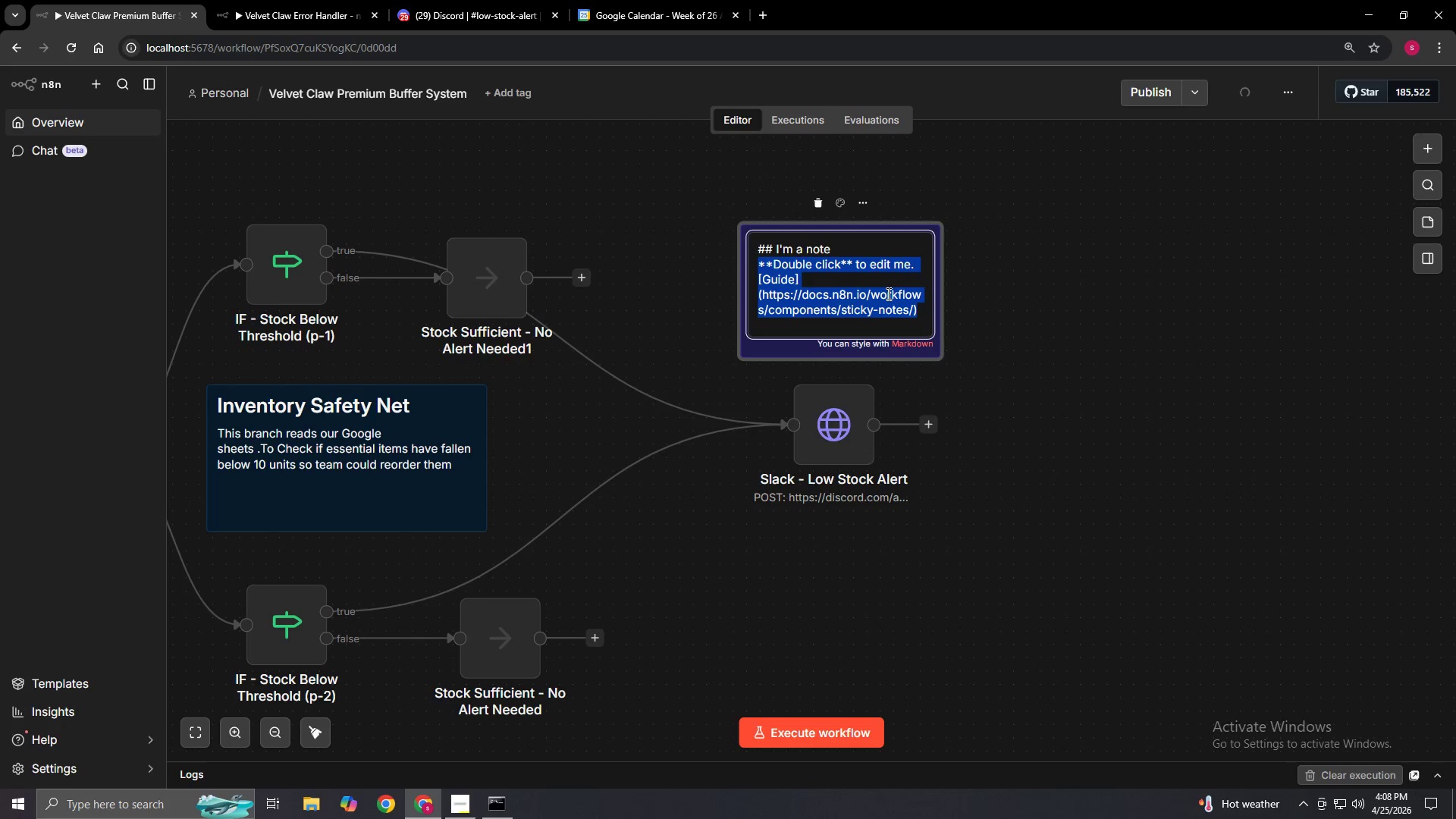 
key(Backspace)
 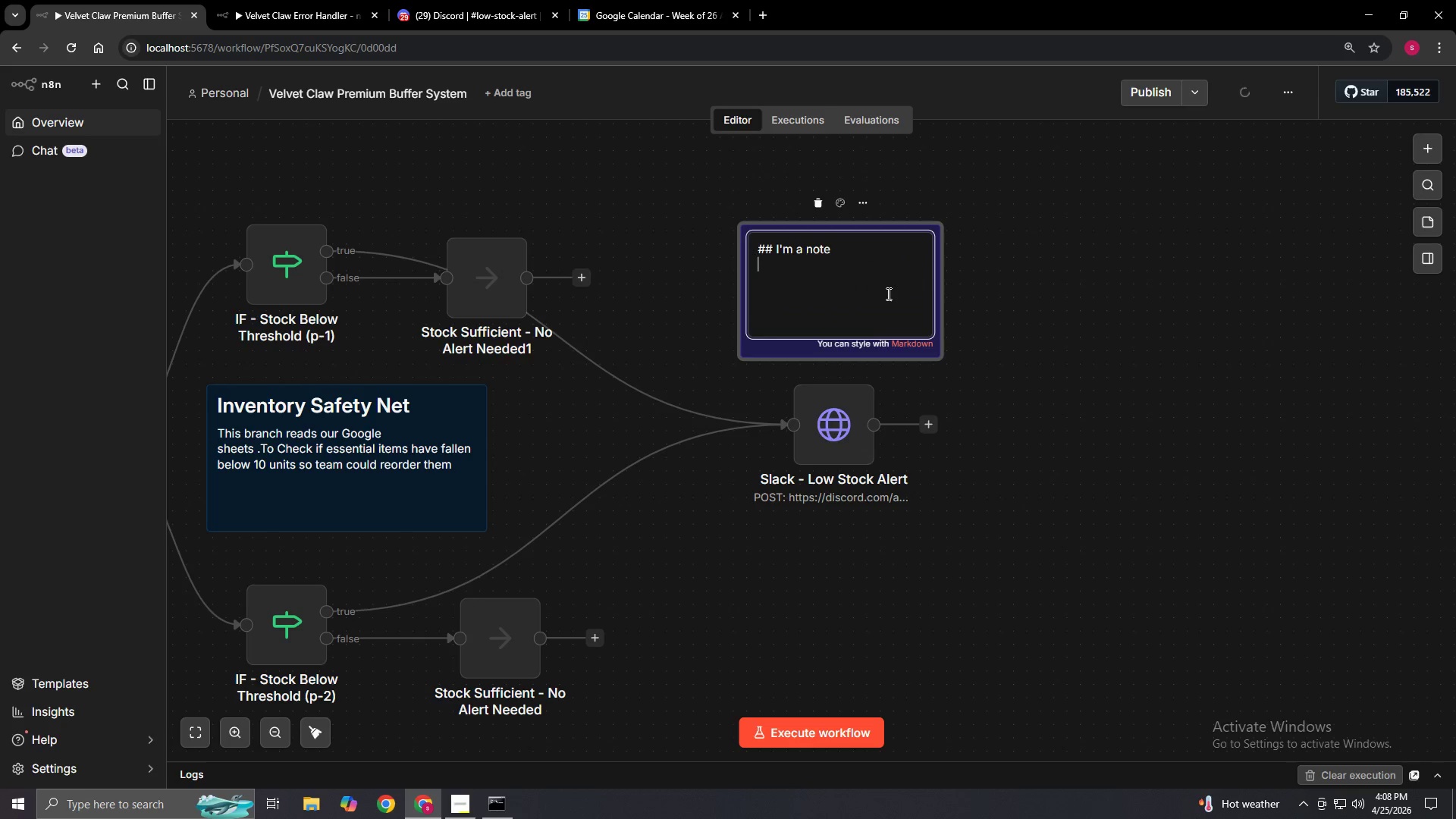 
key(Backspace)
 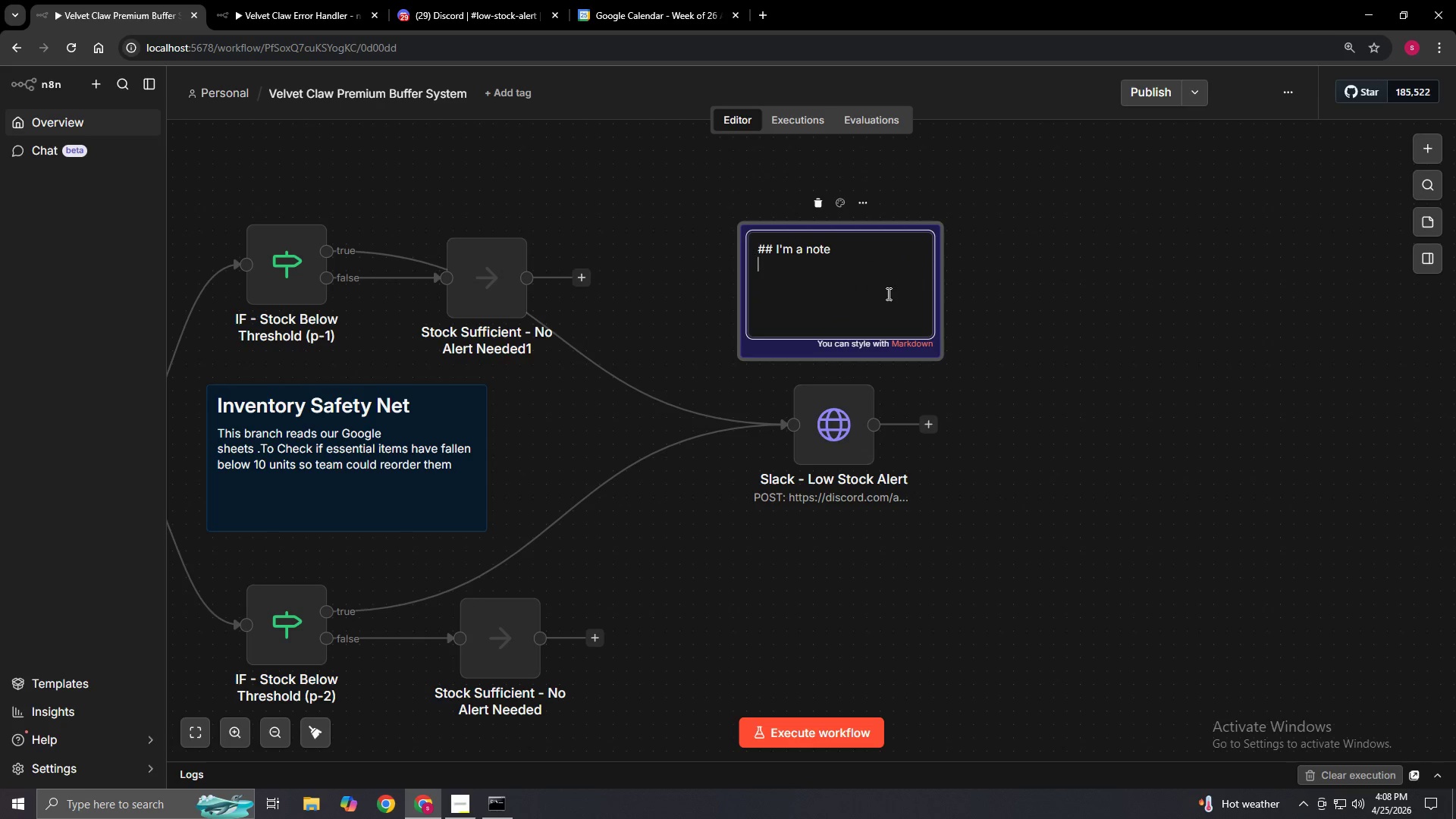 
key(Backspace)
 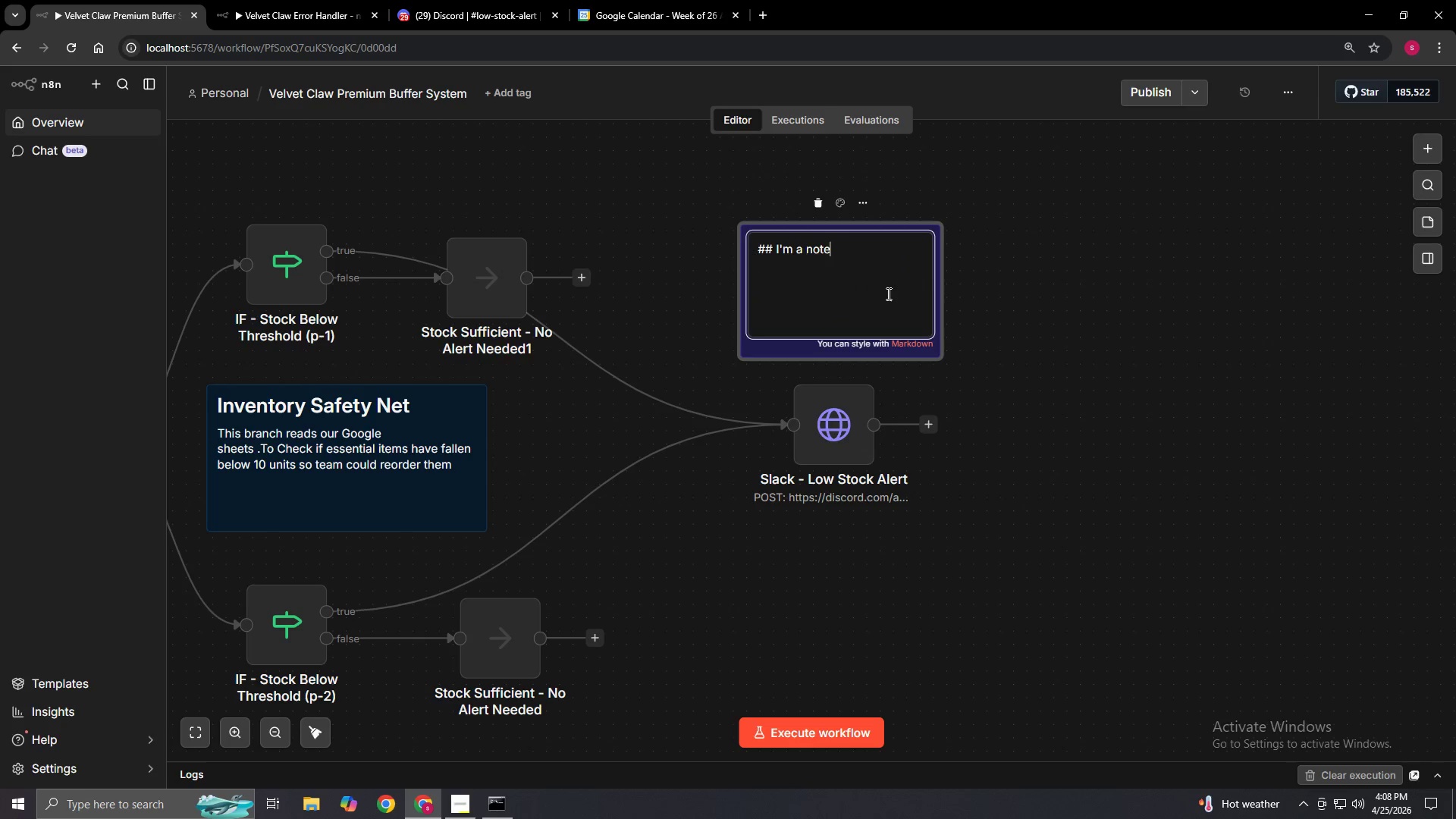 
key(Backspace)
 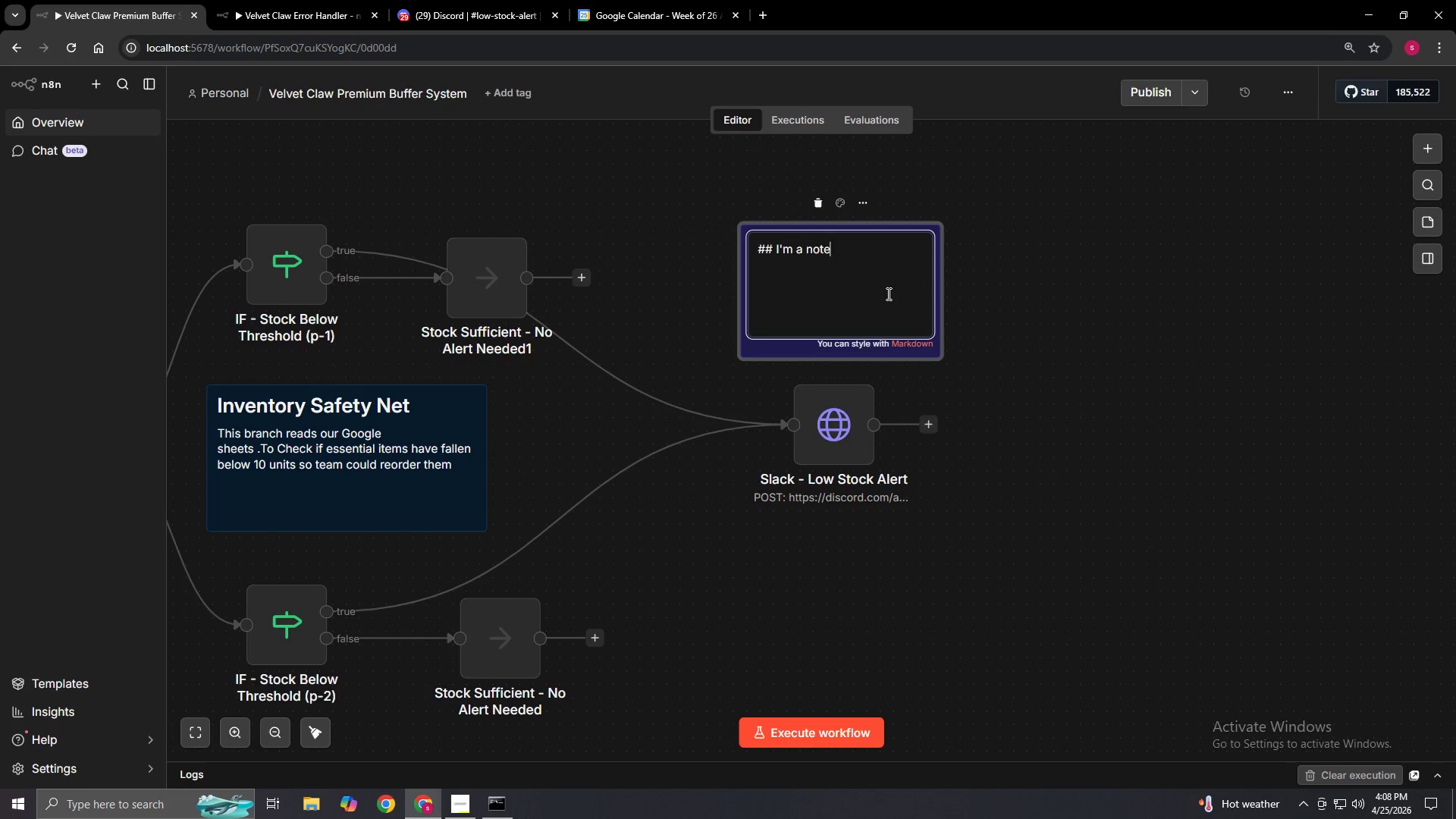 
key(Backspace)
 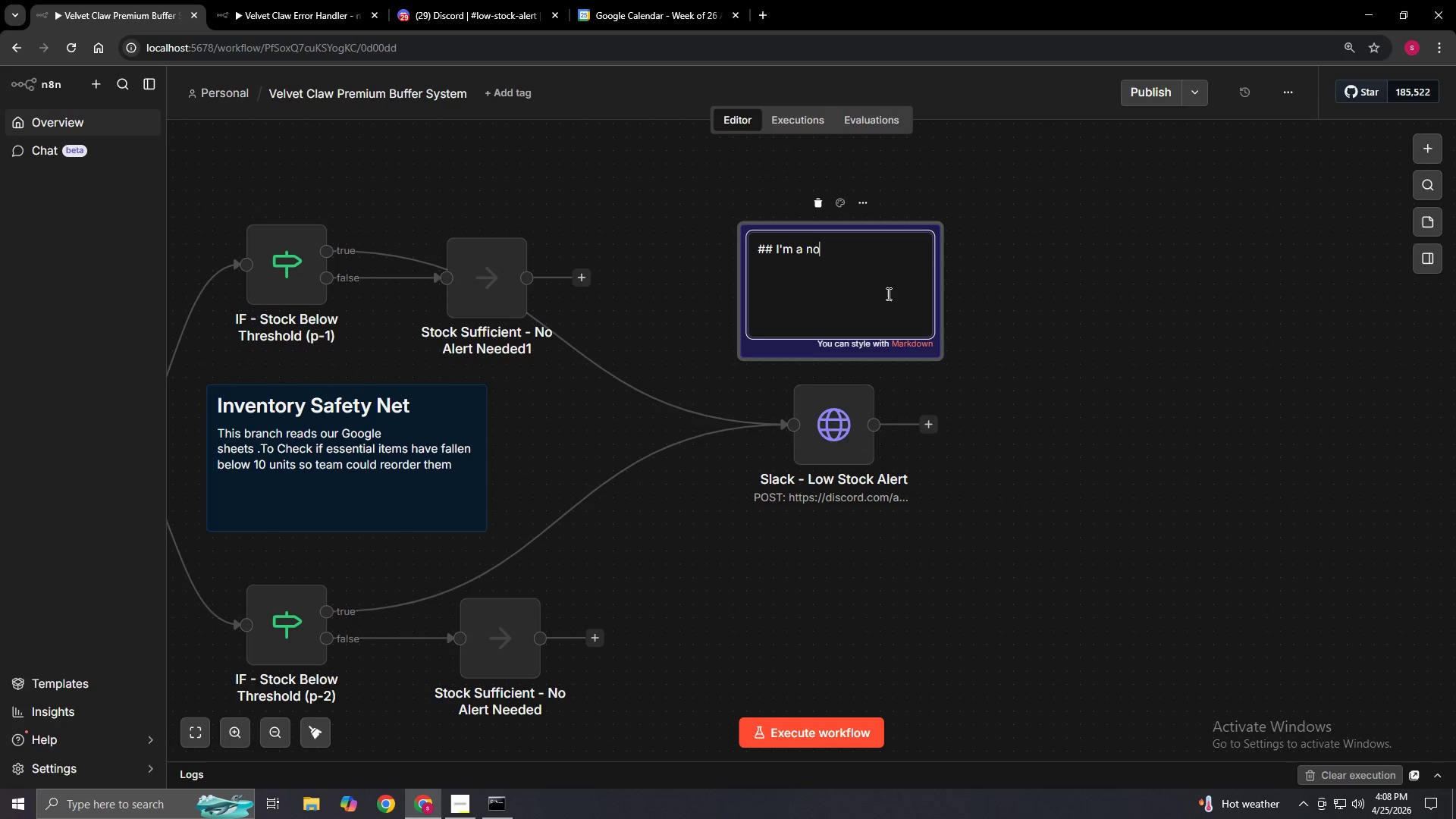 
key(Backspace)
 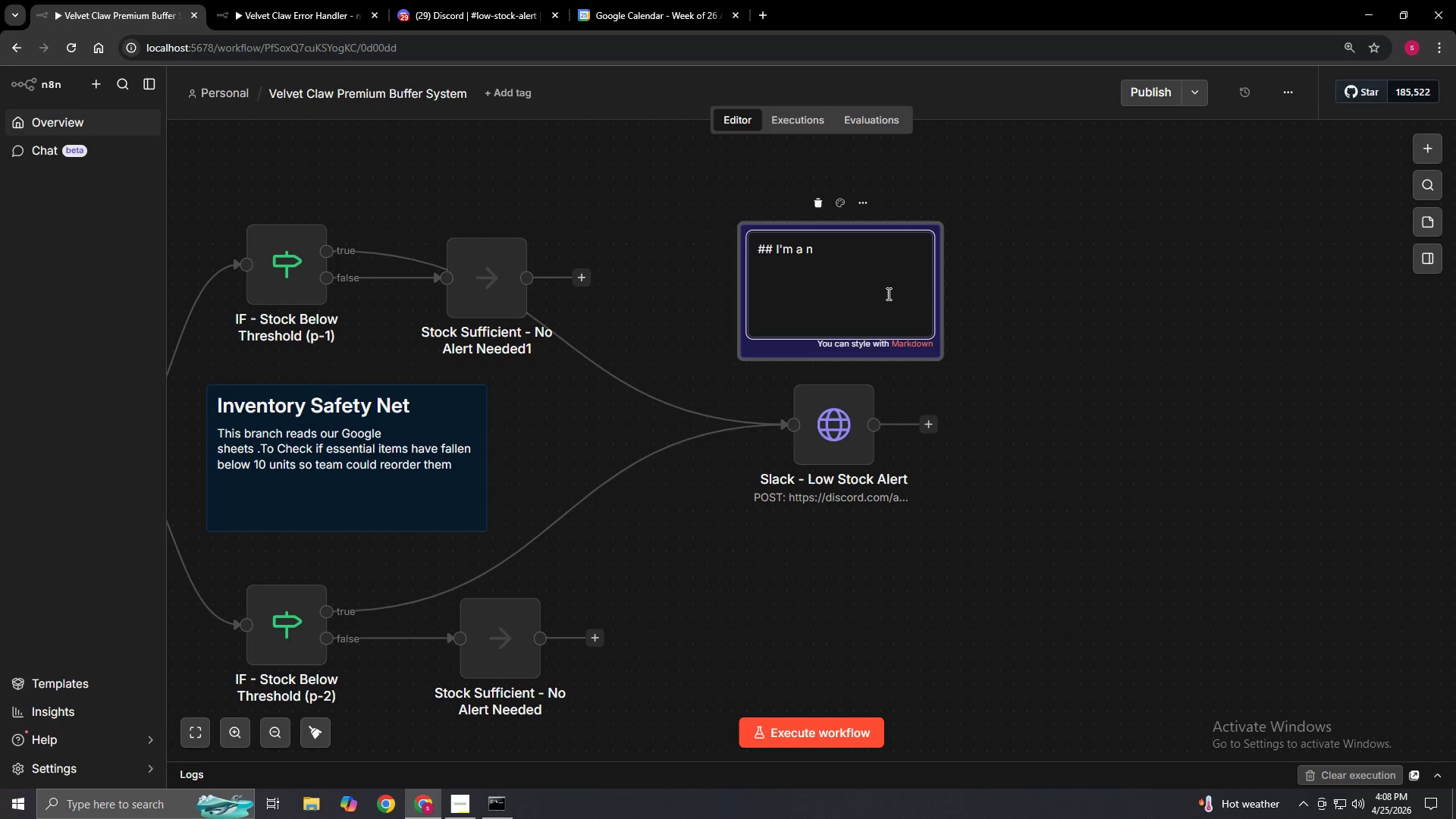 
key(Backspace)
 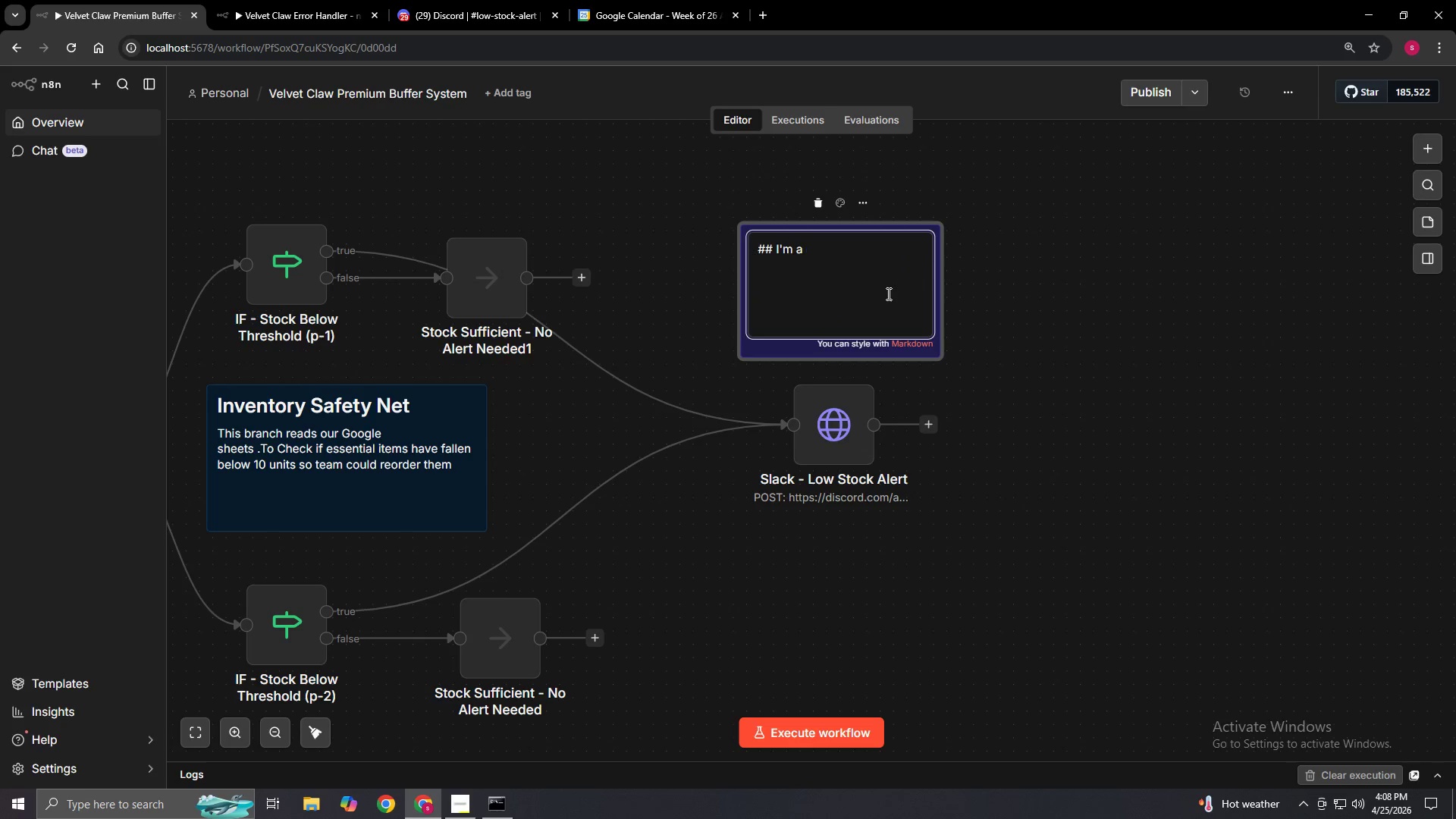 
key(Backspace)
 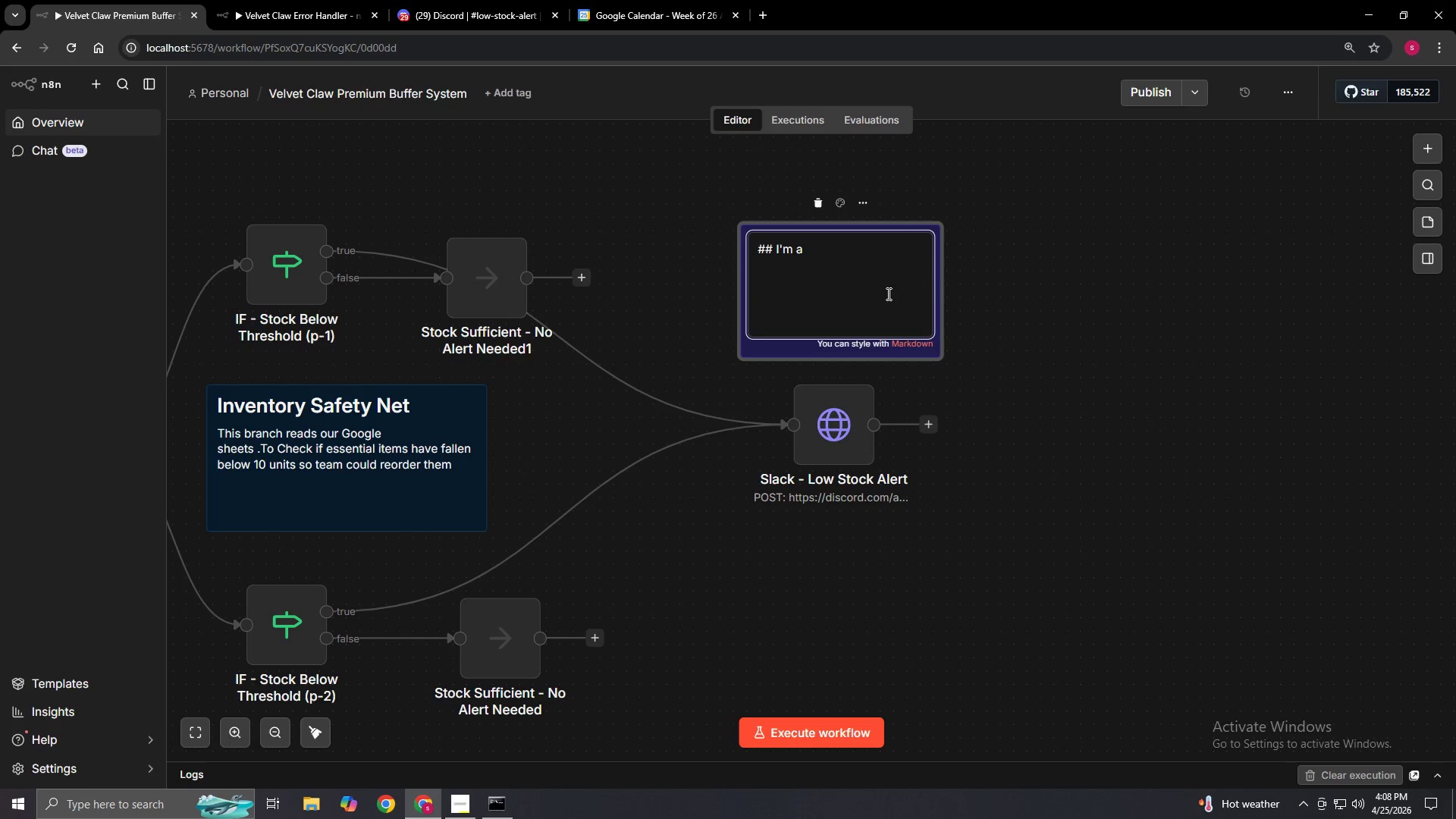 
key(Backspace)
 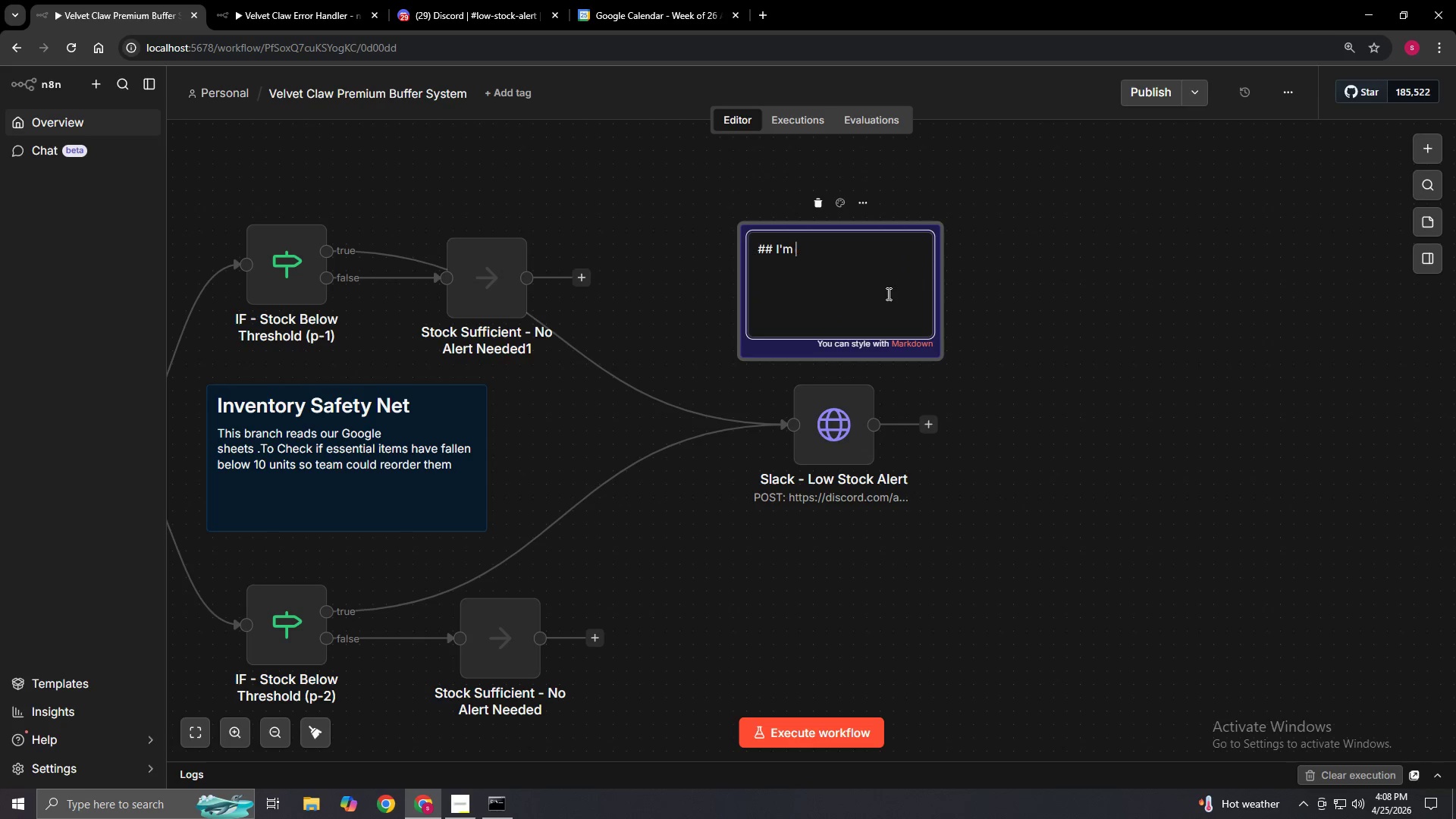 
key(Backspace)
 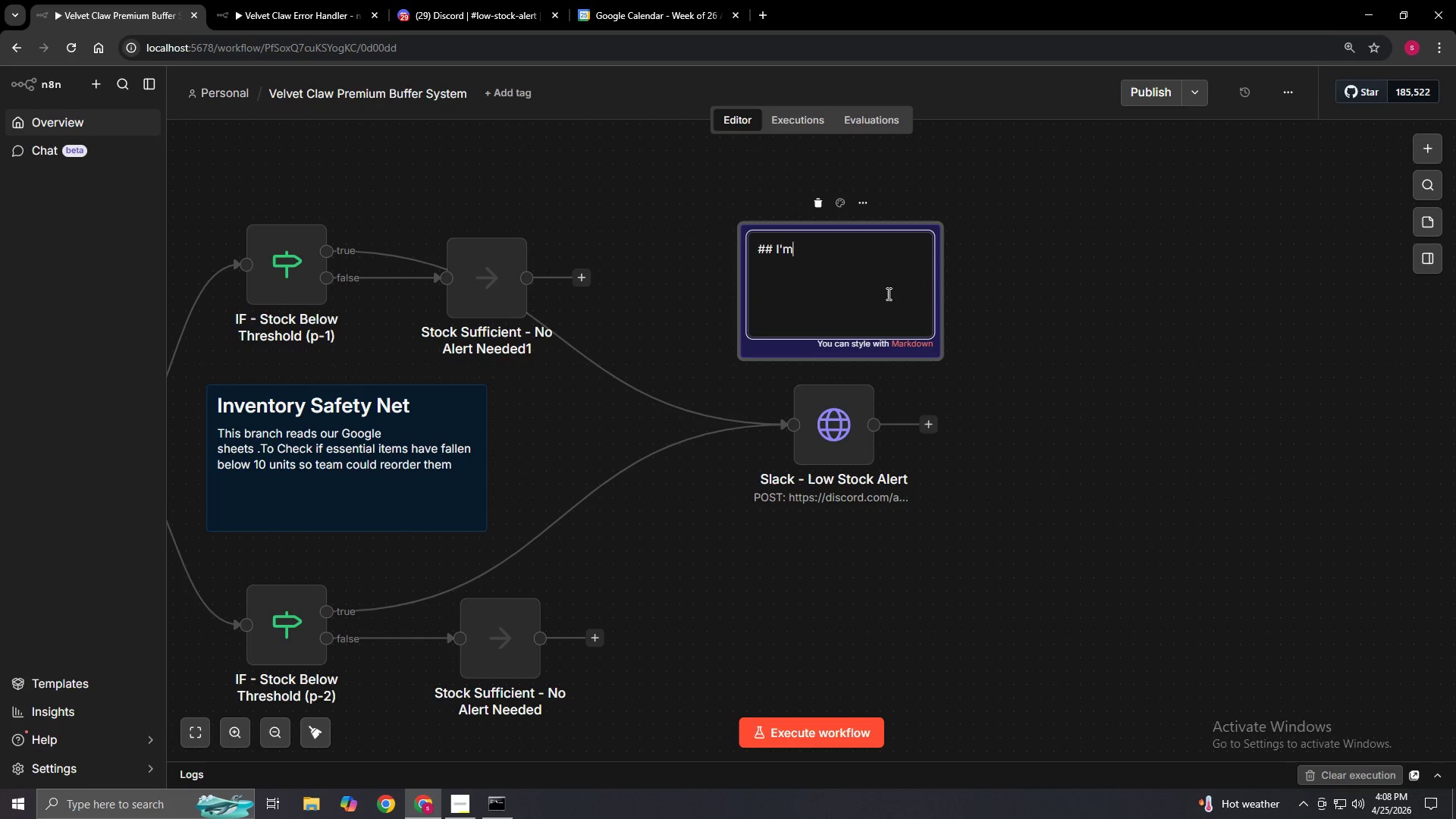 
key(Backspace)
 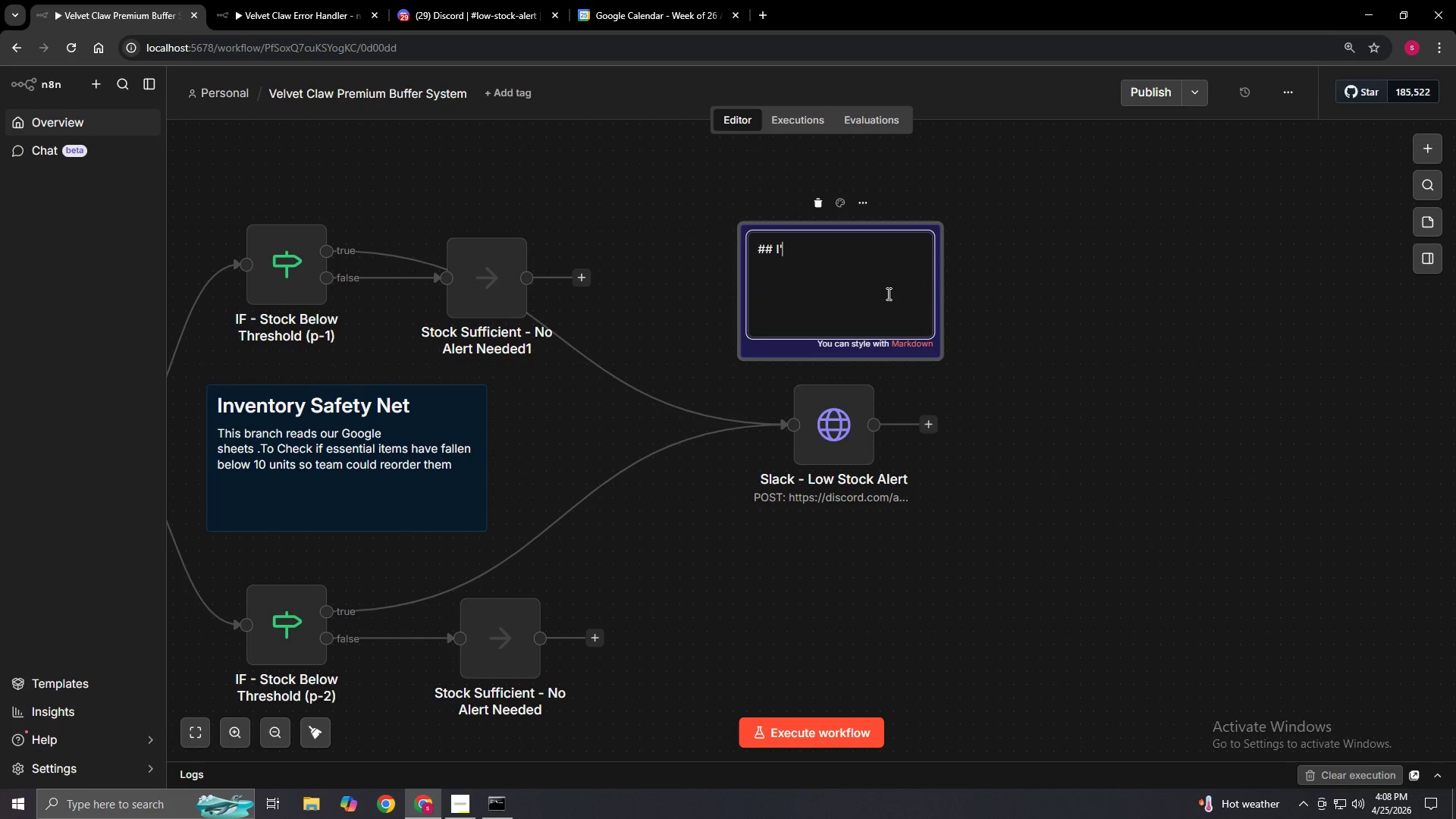 
key(Backspace)
 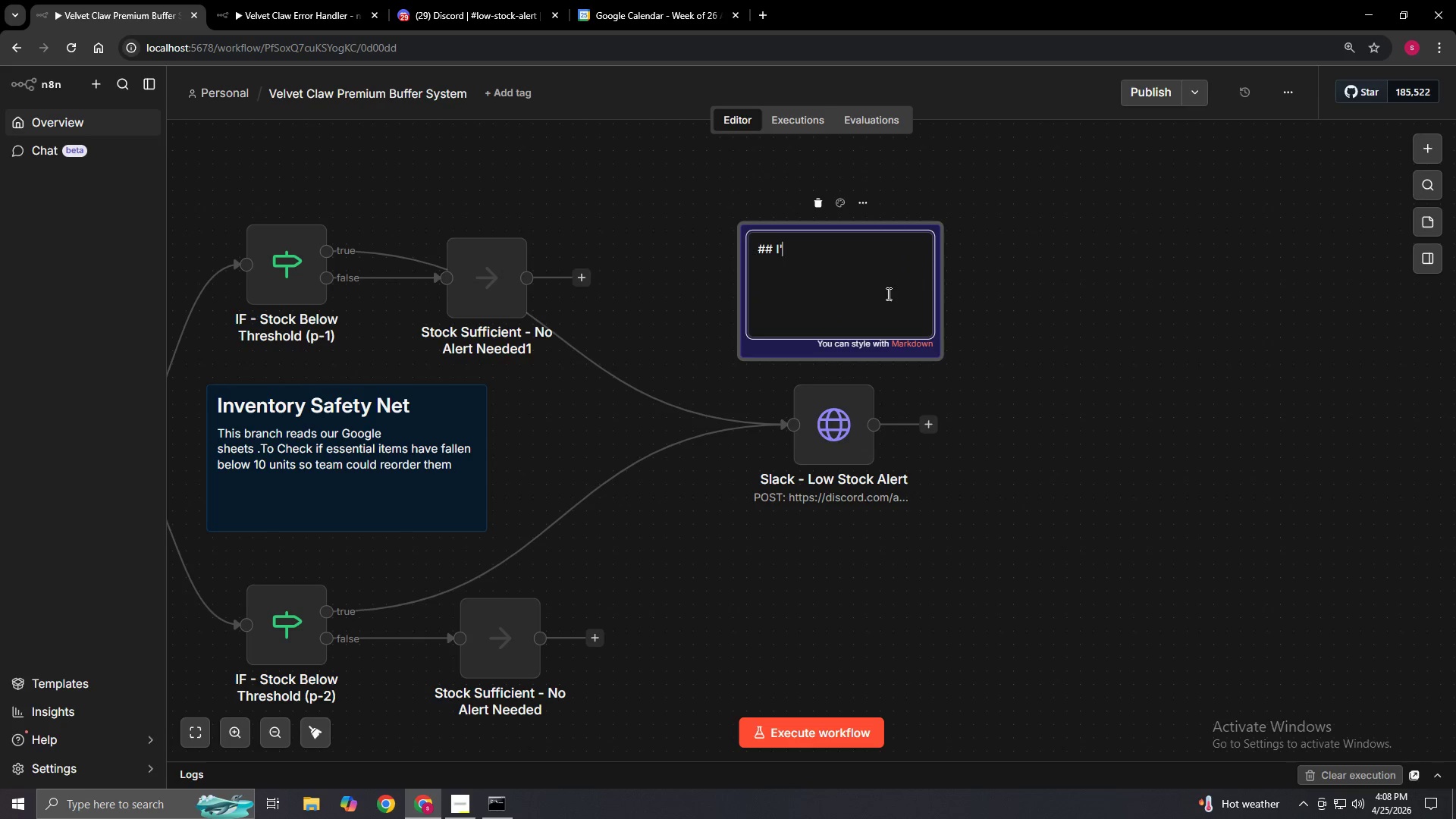 
key(Backspace)
 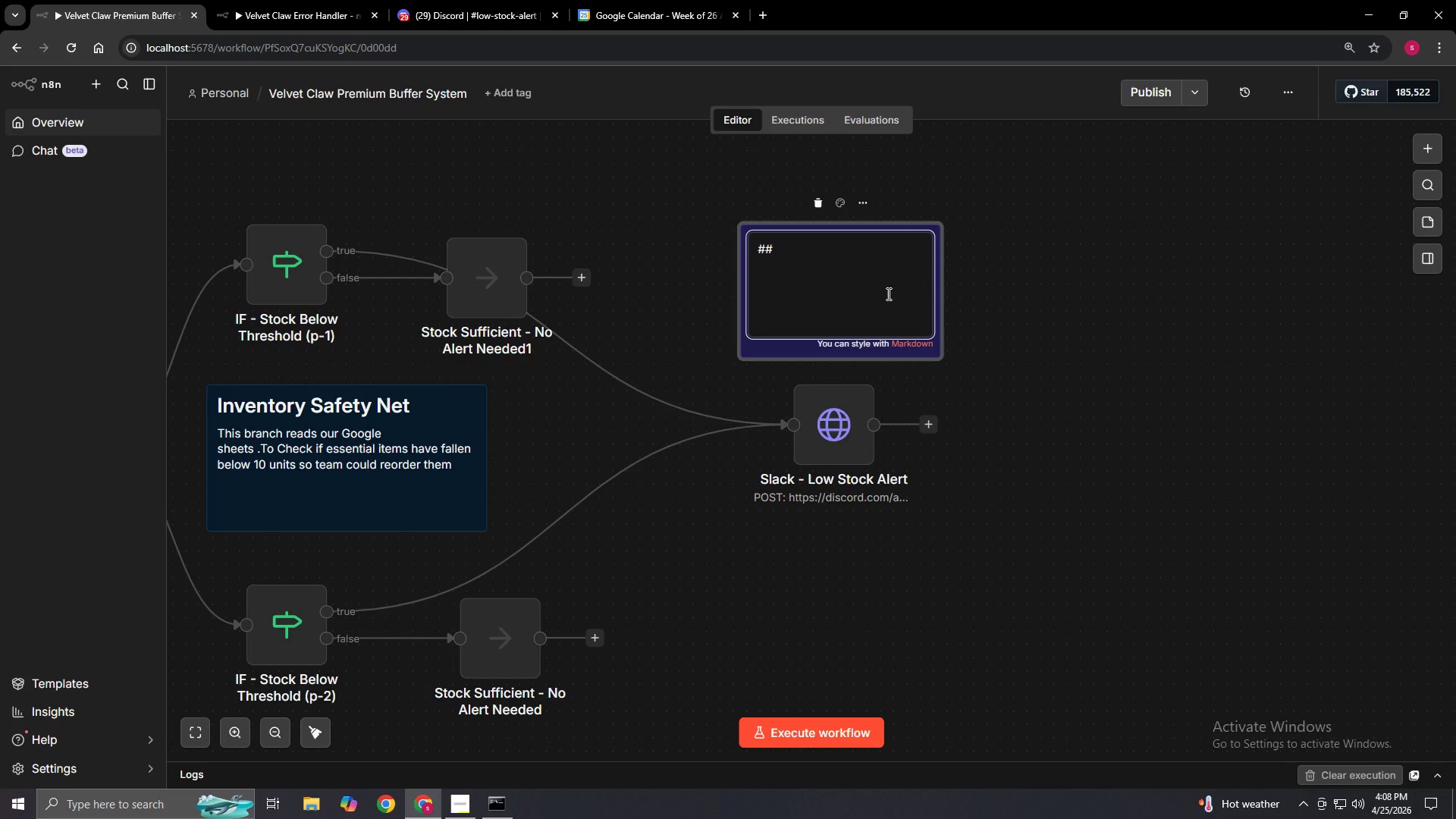 
hold_key(key=ShiftLeft, duration=0.94)
 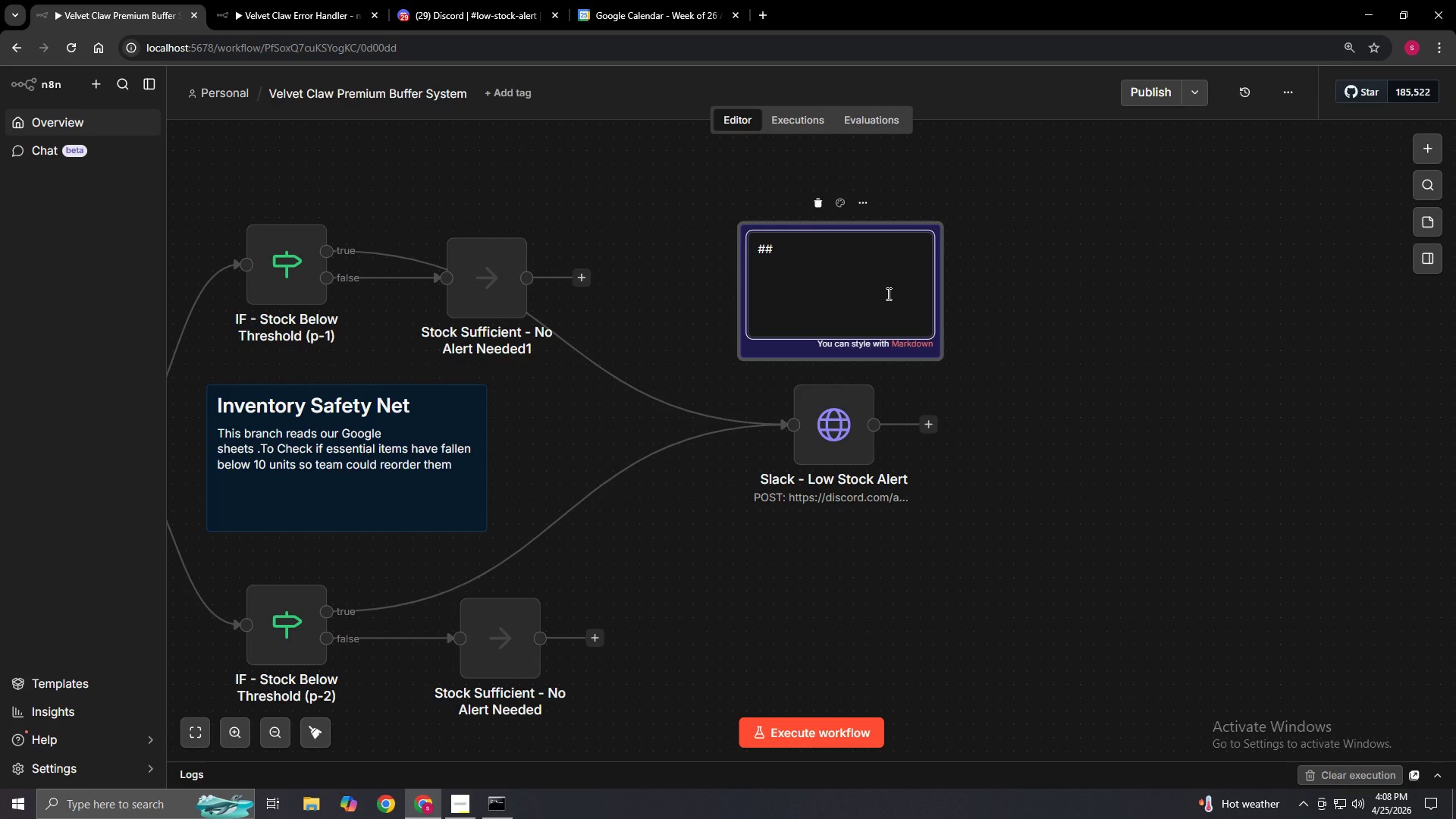 
hold_key(key=ShiftLeft, duration=1.52)
 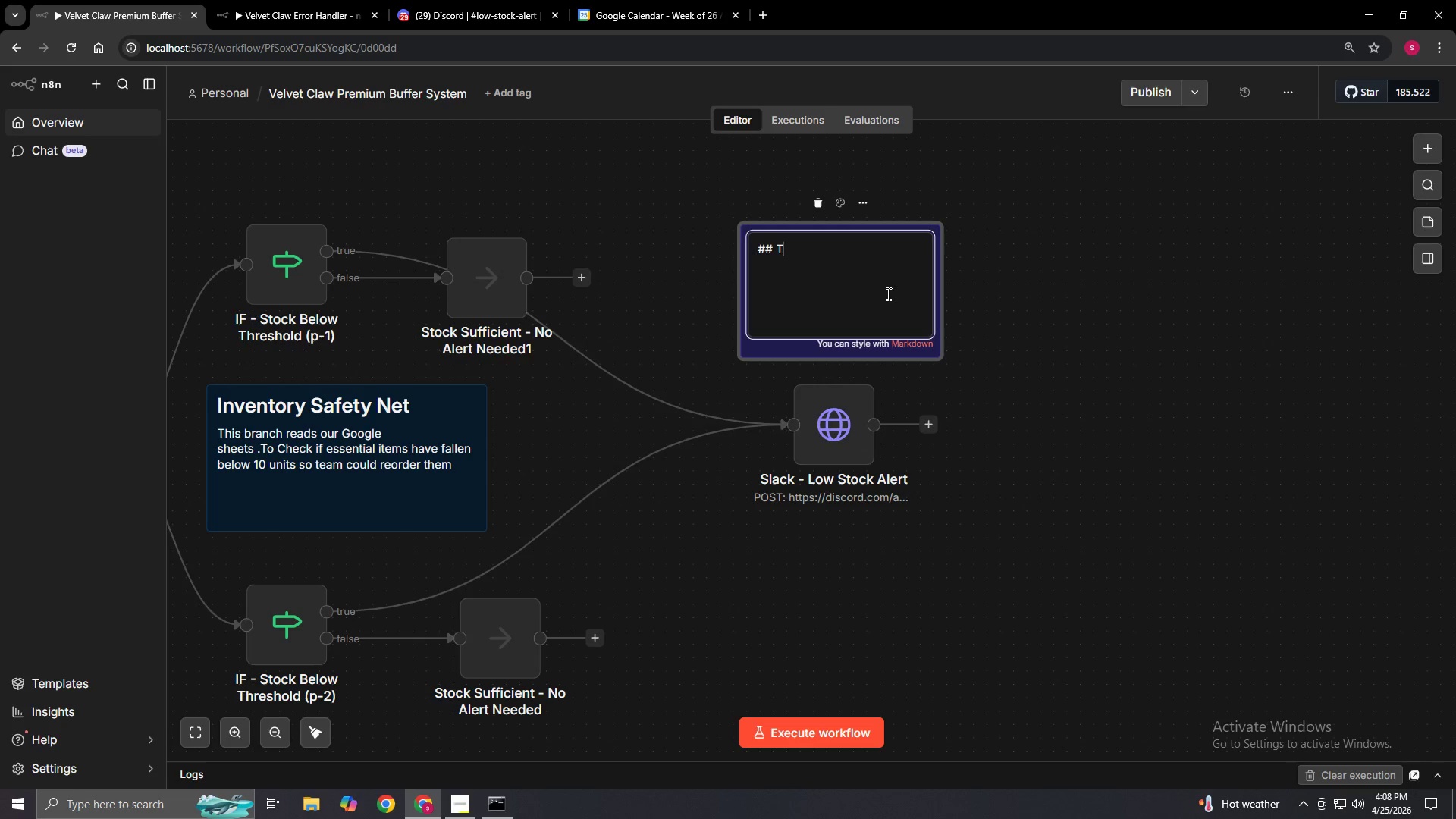 
type(THe Aler)
 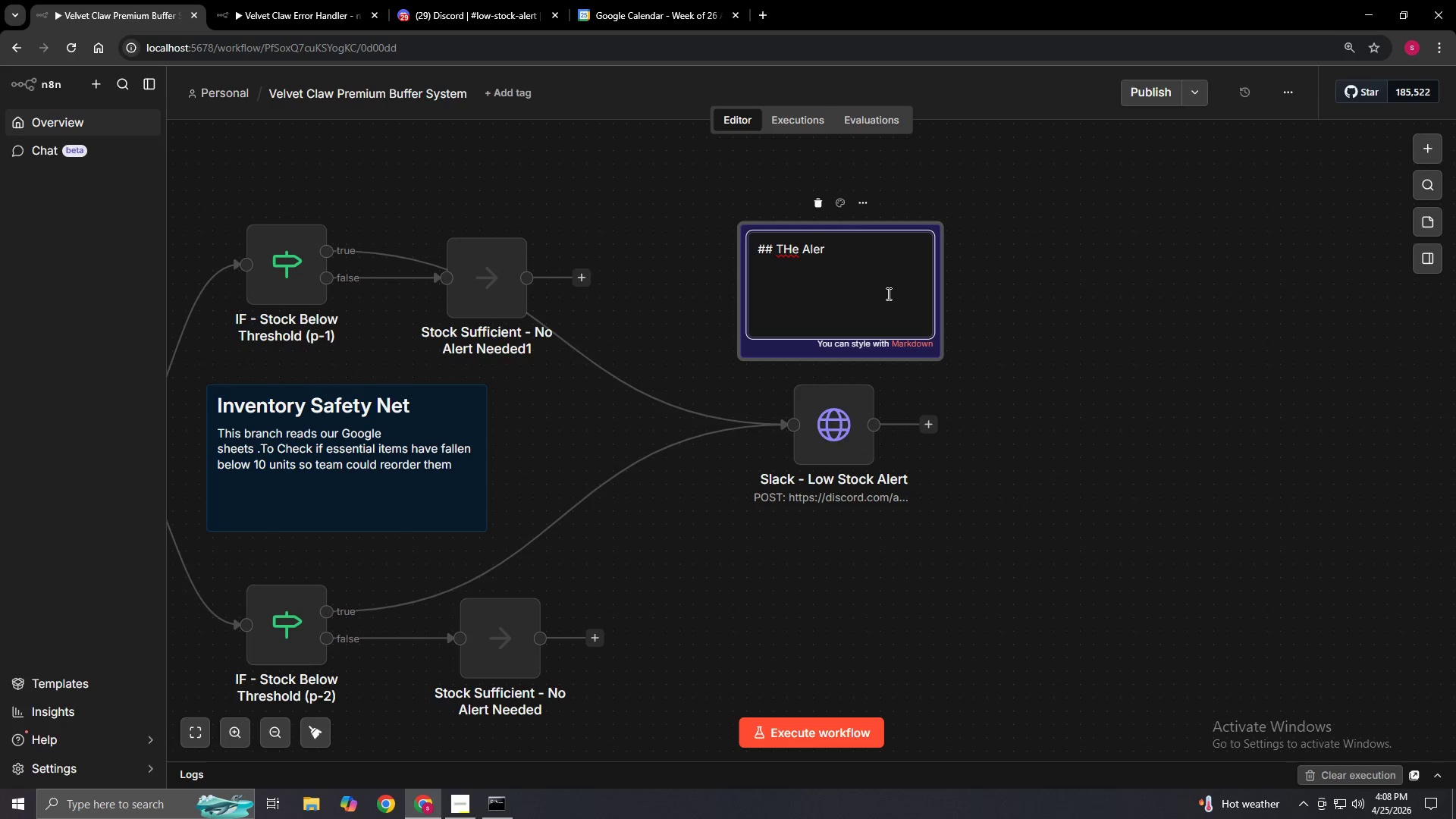 
hold_key(key=ArrowLeft, duration=0.56)
 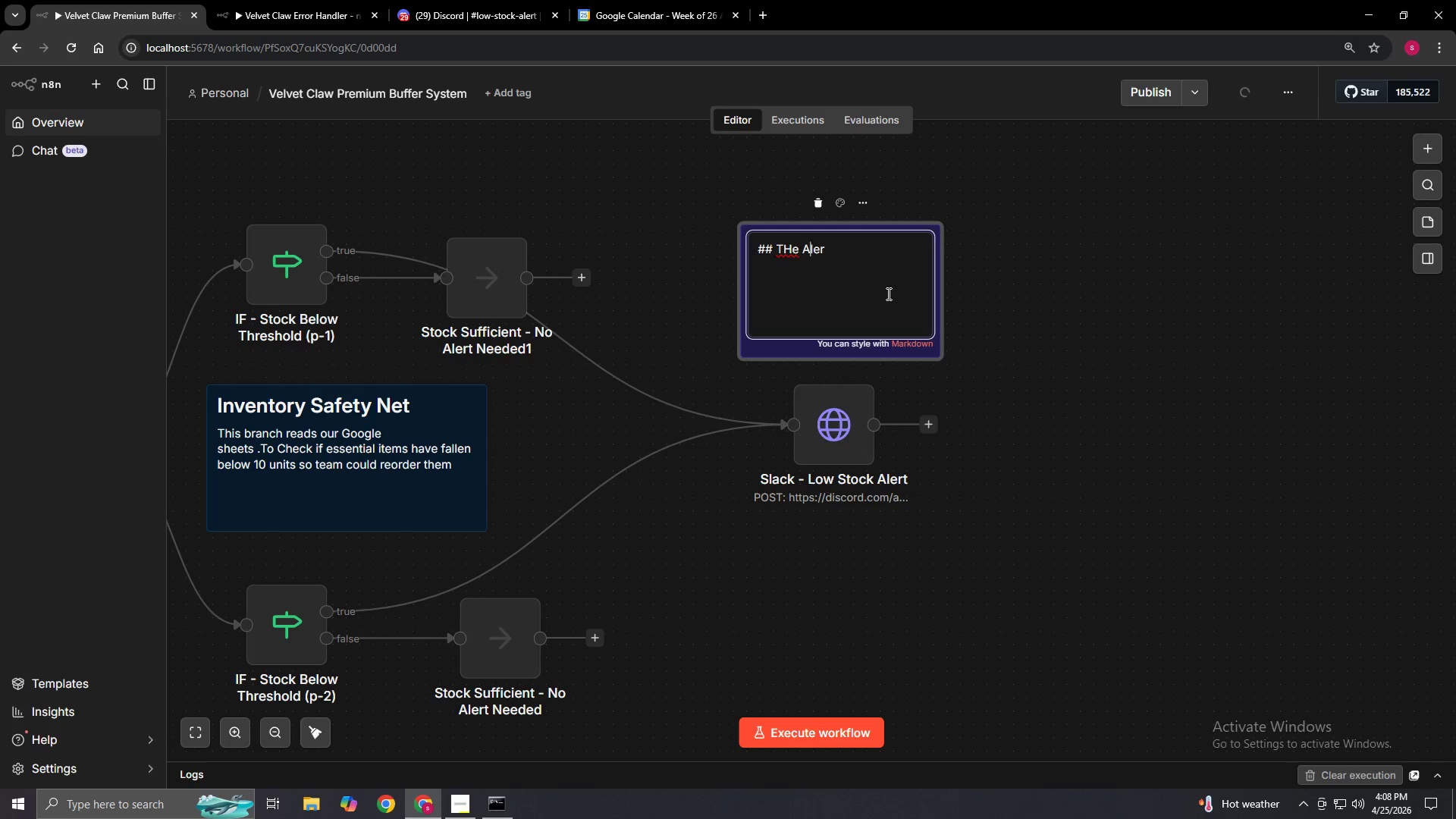 
key(ArrowLeft)
 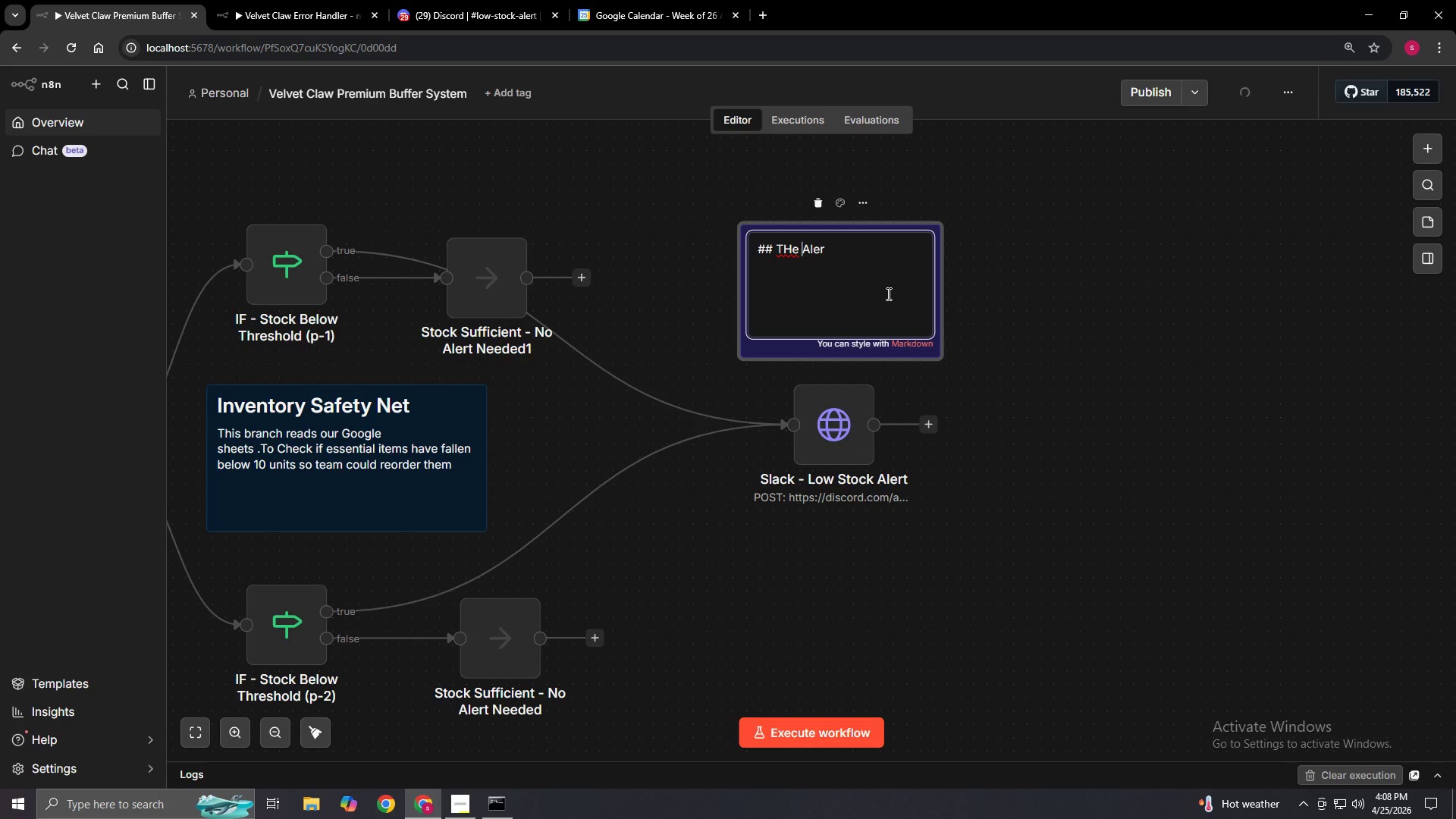 
key(ArrowLeft)
 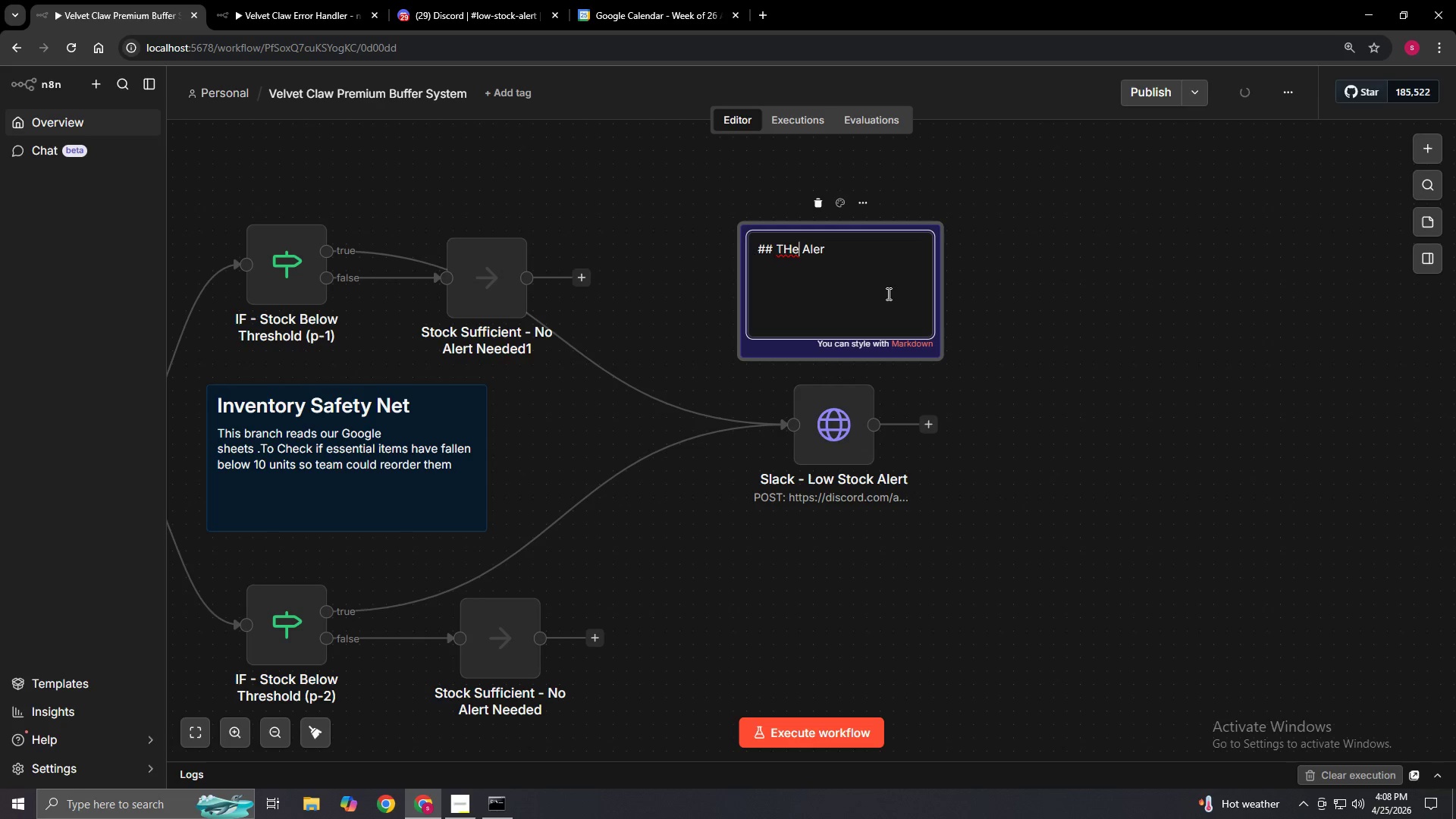 
key(ArrowLeft)
 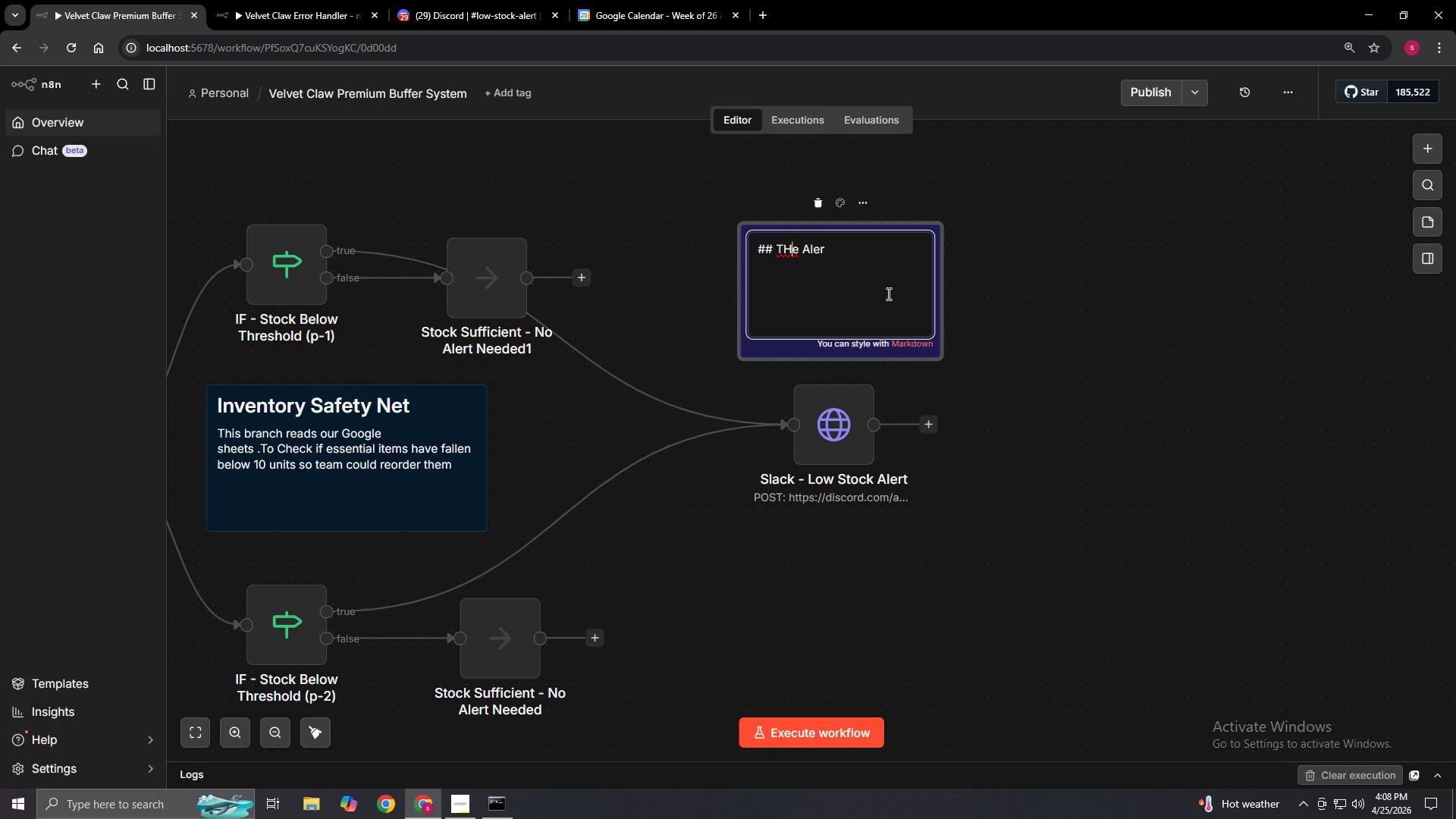 
key(Backspace)
 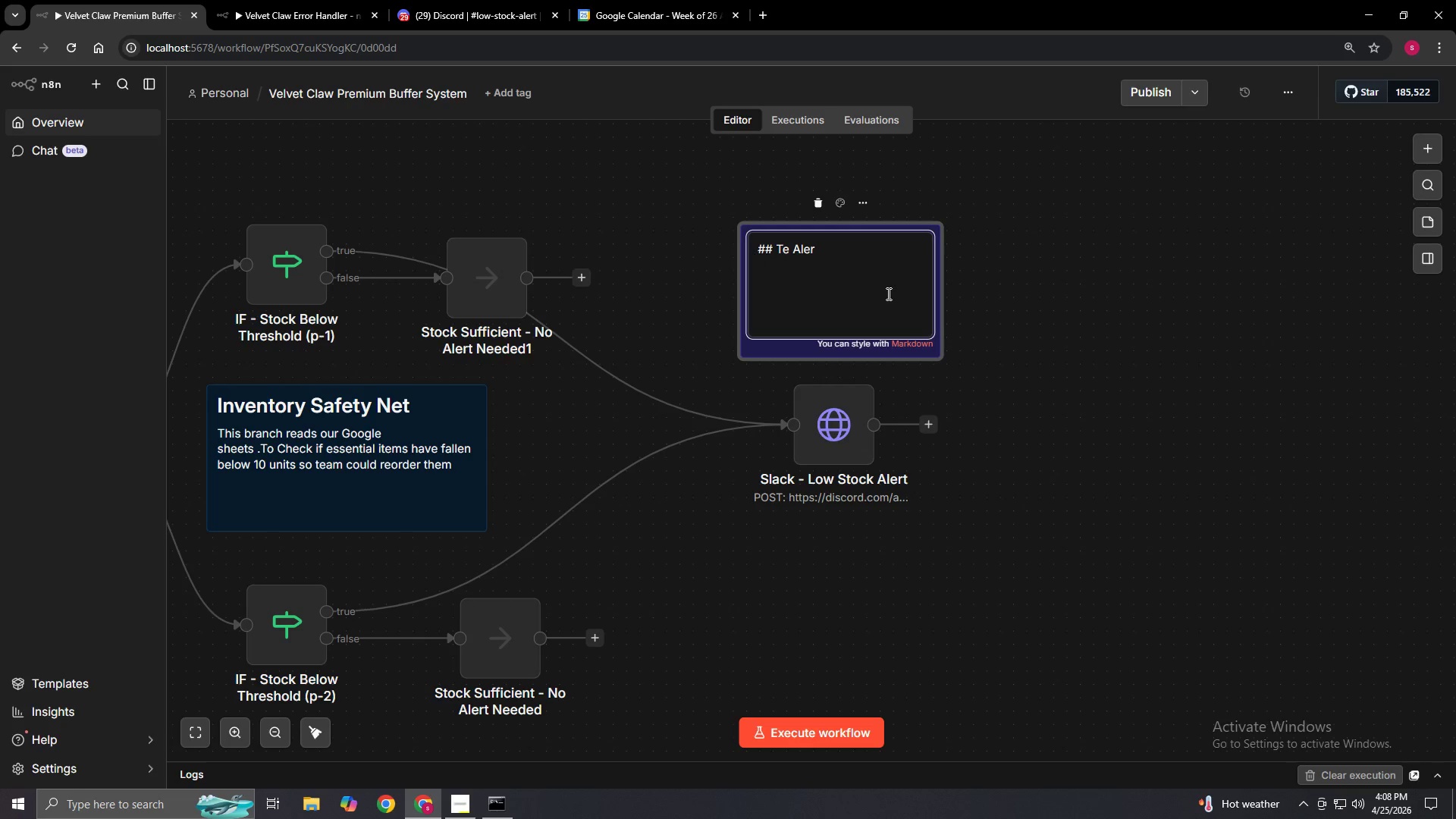 
key(H)
 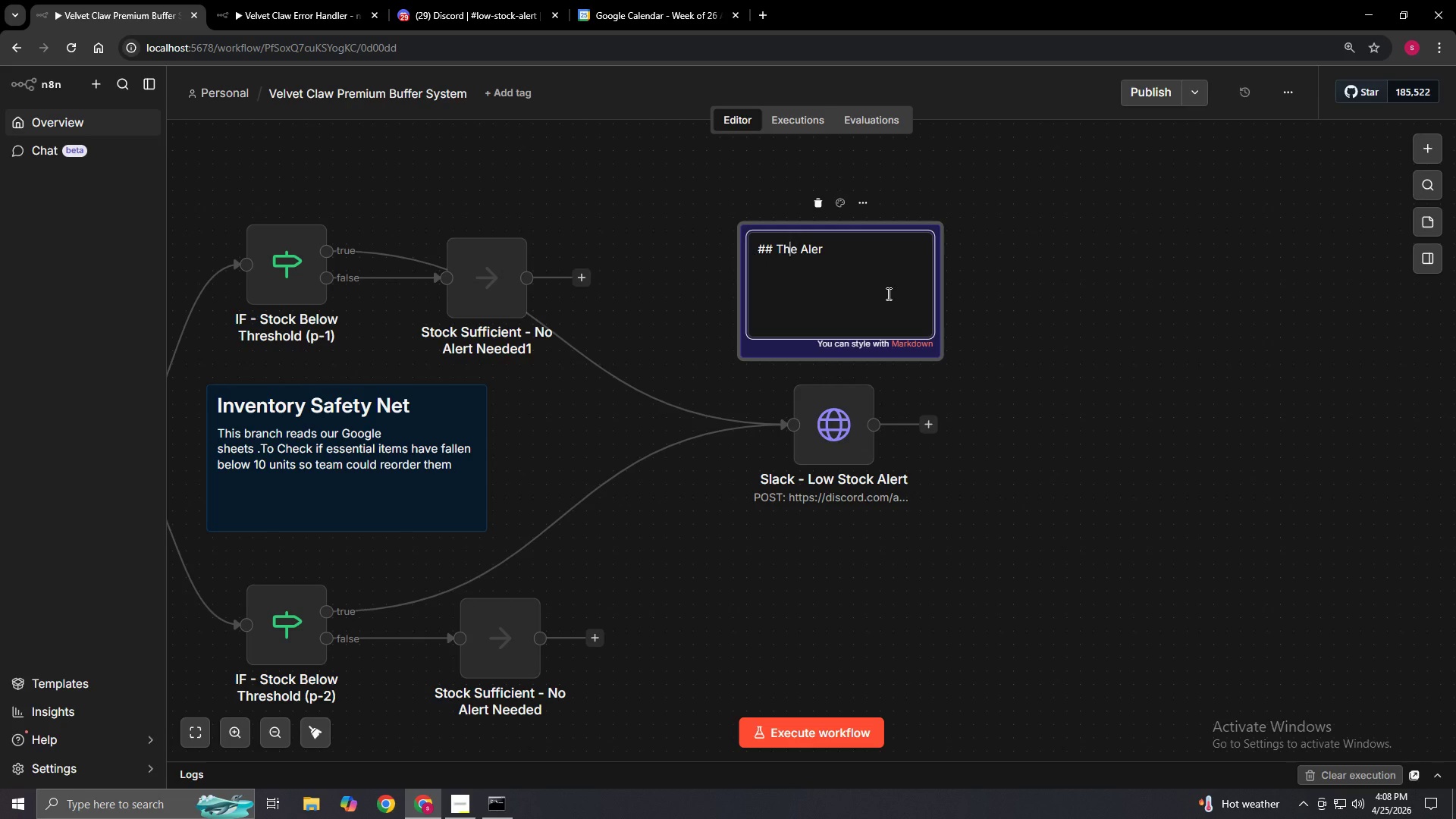 
hold_key(key=ArrowRight, duration=0.59)
 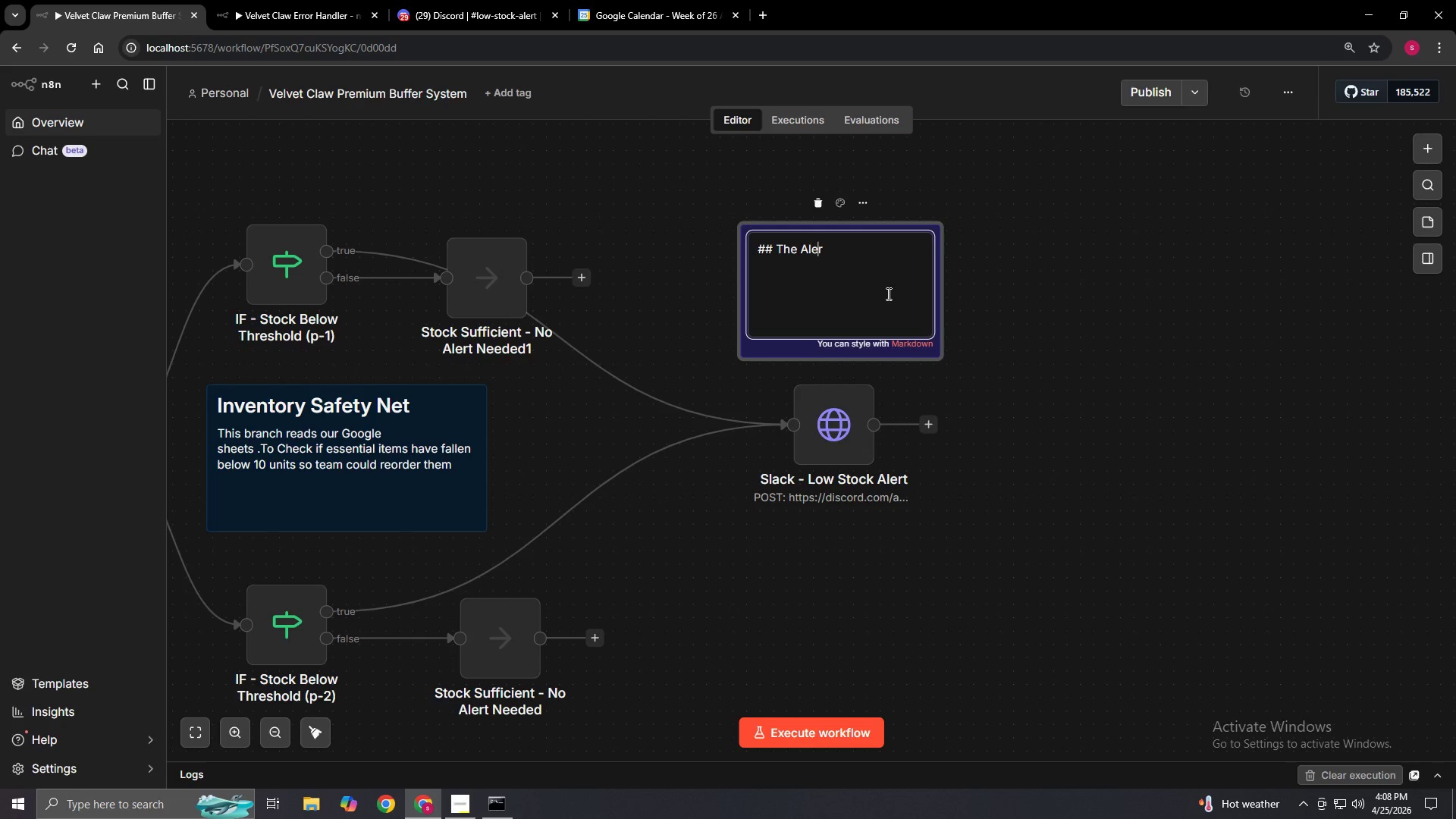 
key(ArrowRight)
 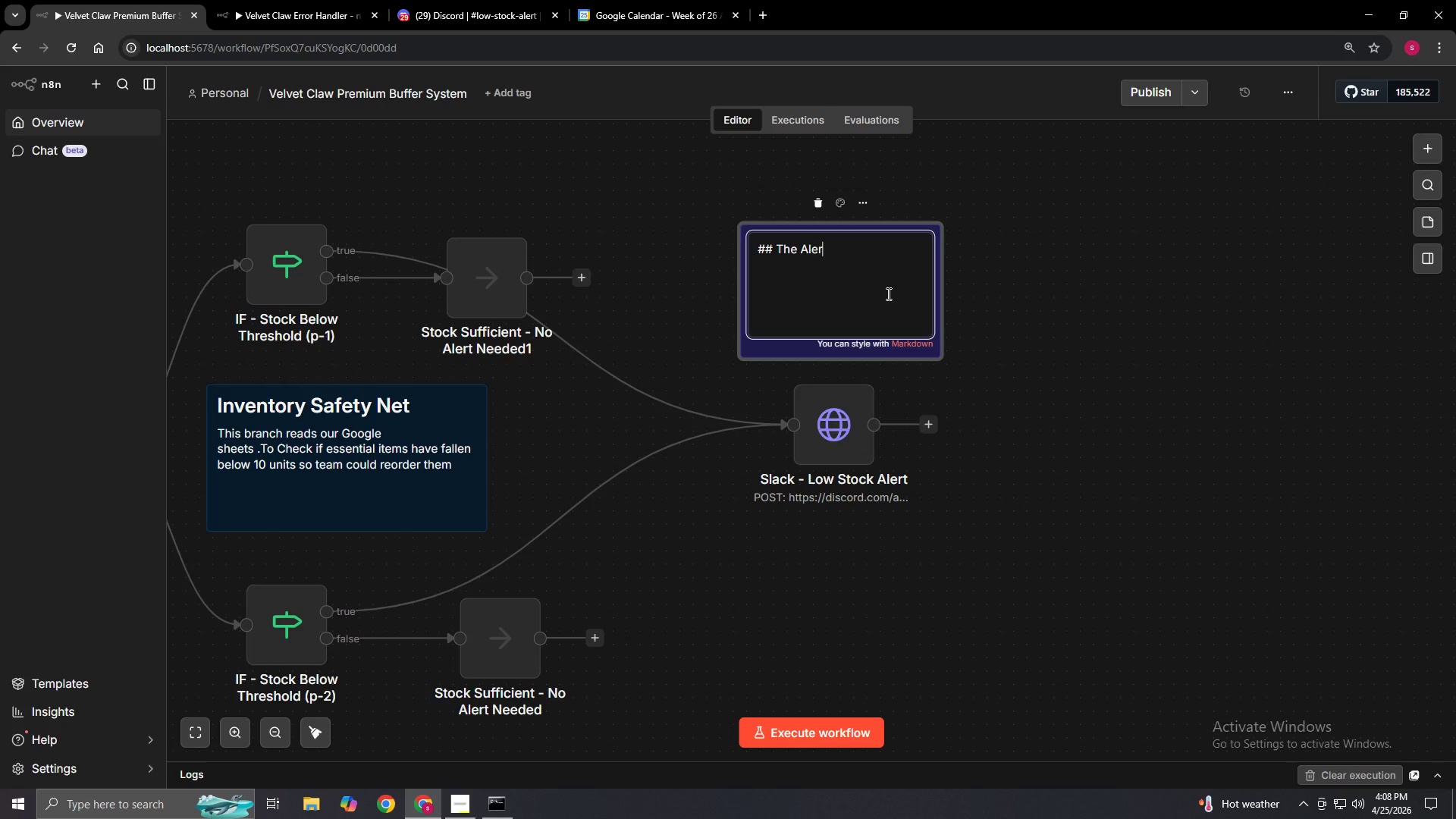 
key(ArrowRight)
 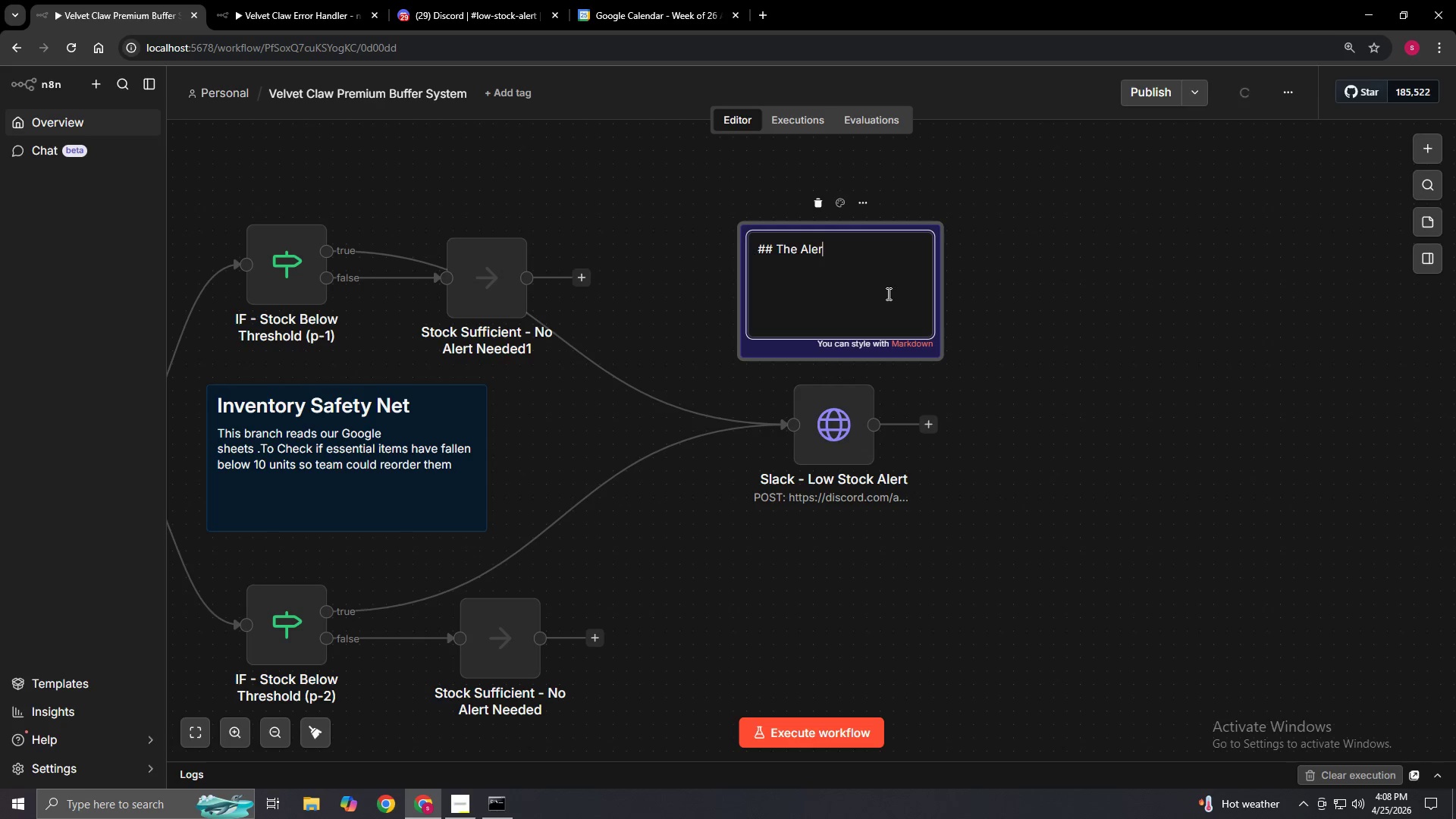 
type(t System)
 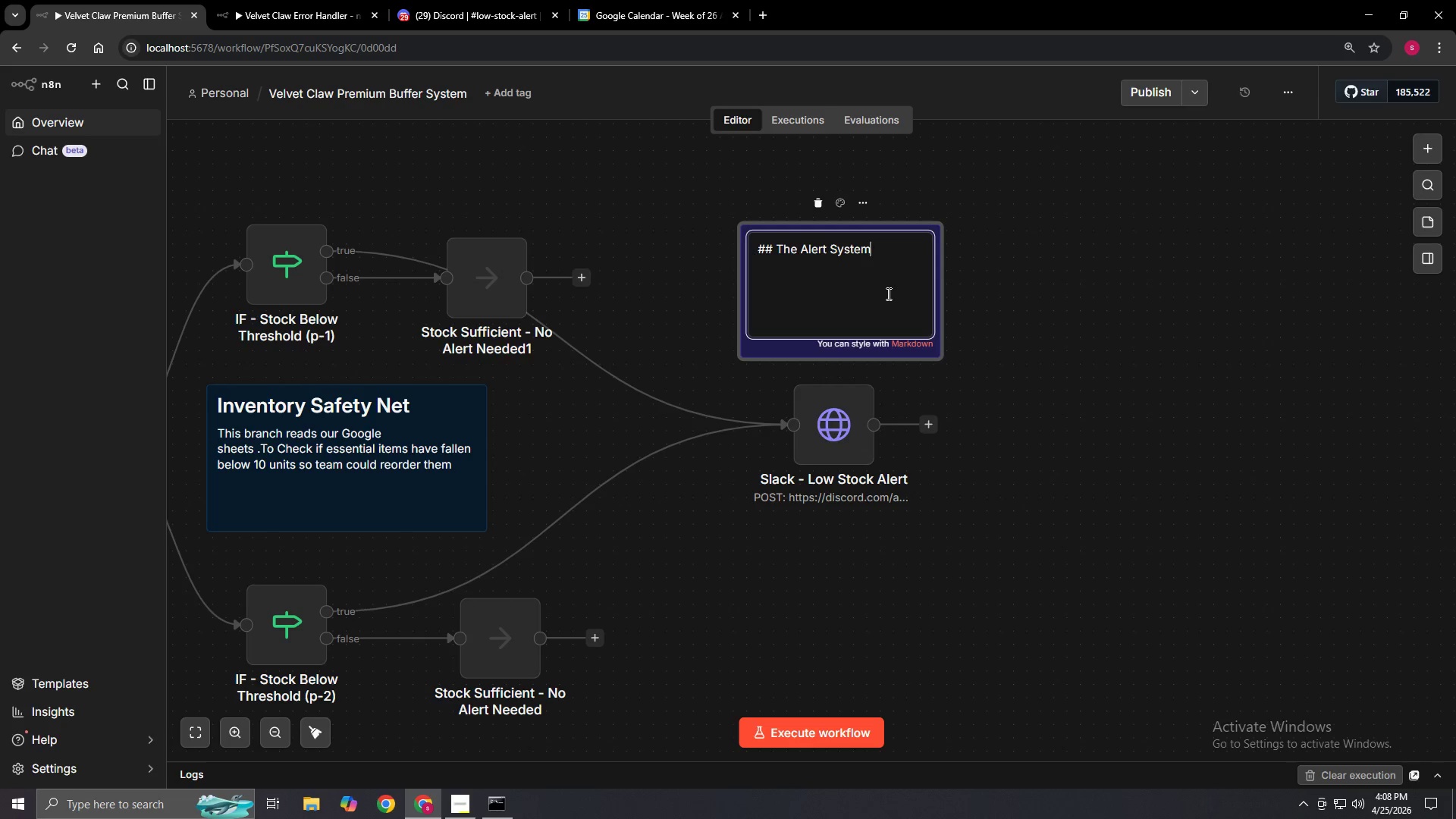 
key(Enter)
 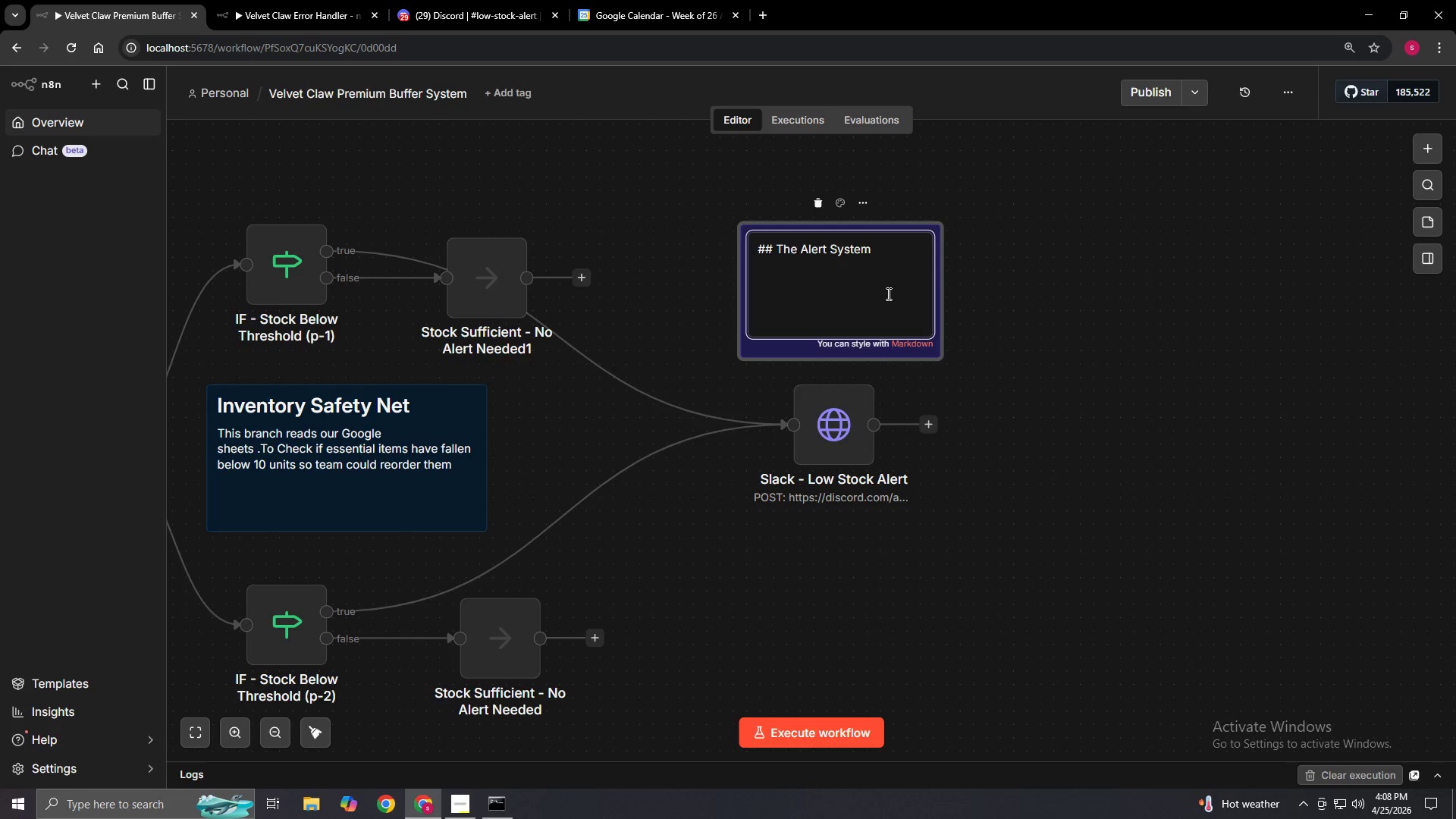 
wait(7.53)
 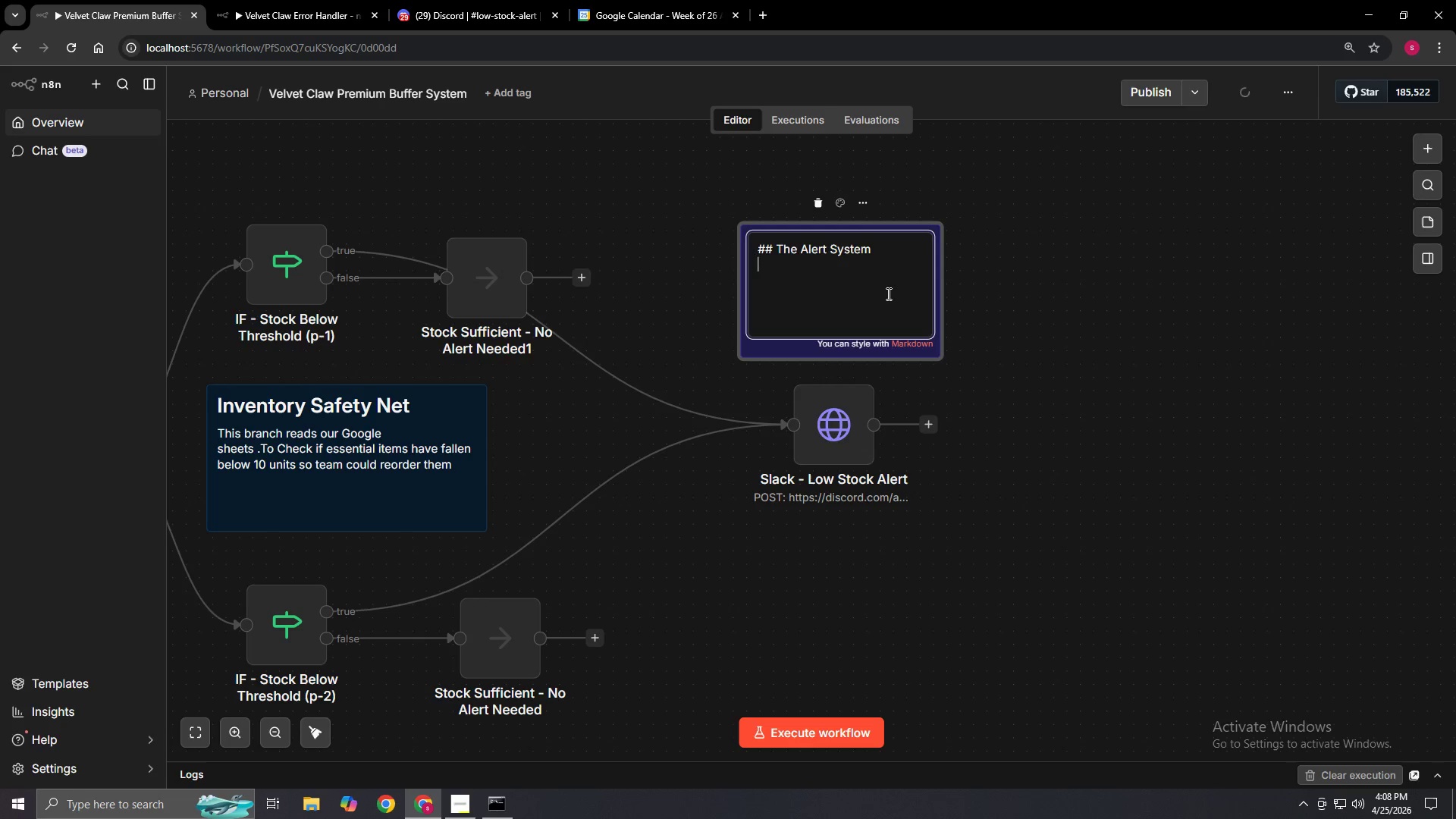 
type(If the stock is low )
 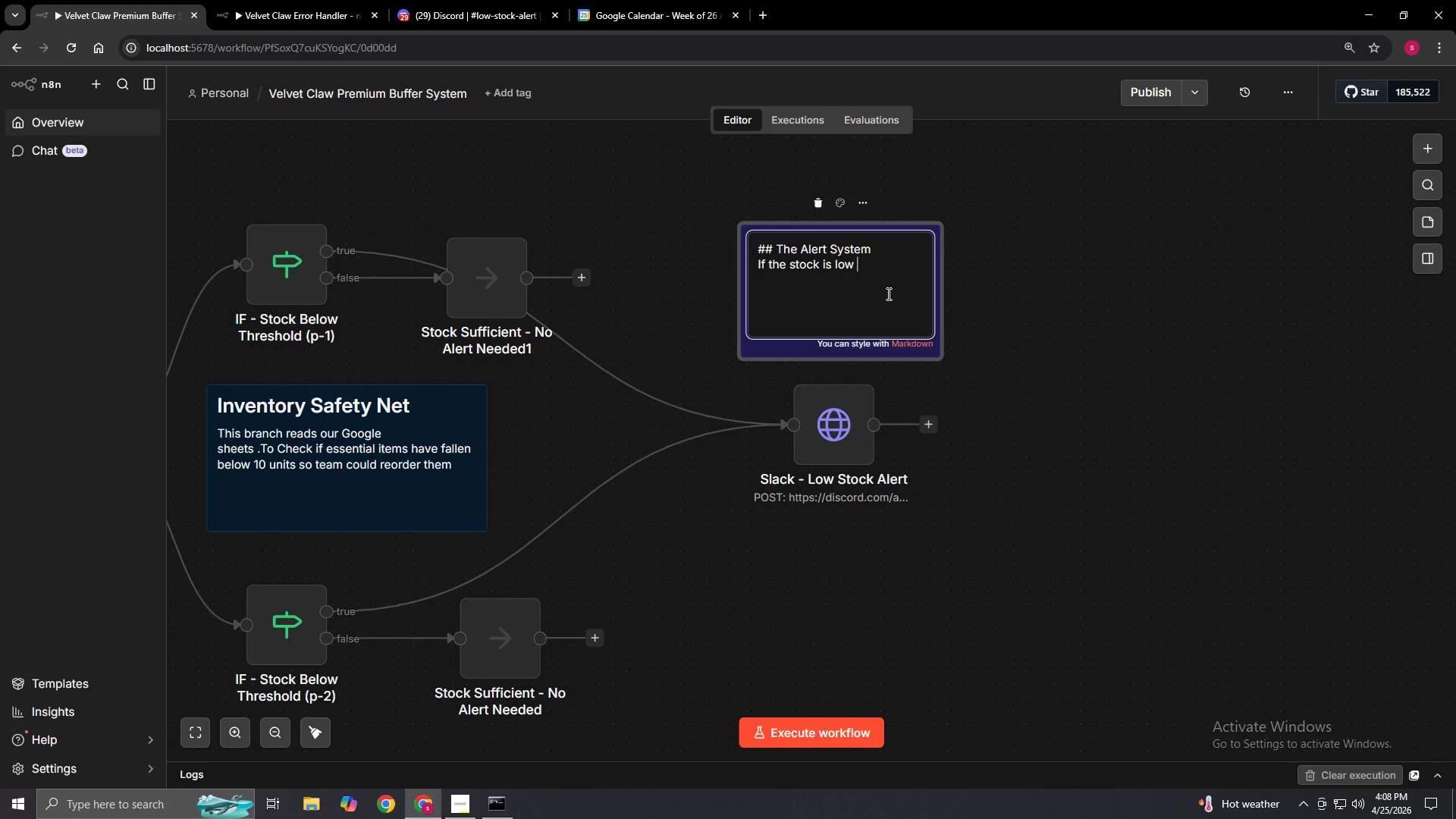 
type(, a red alert is sent to slack immediately)
 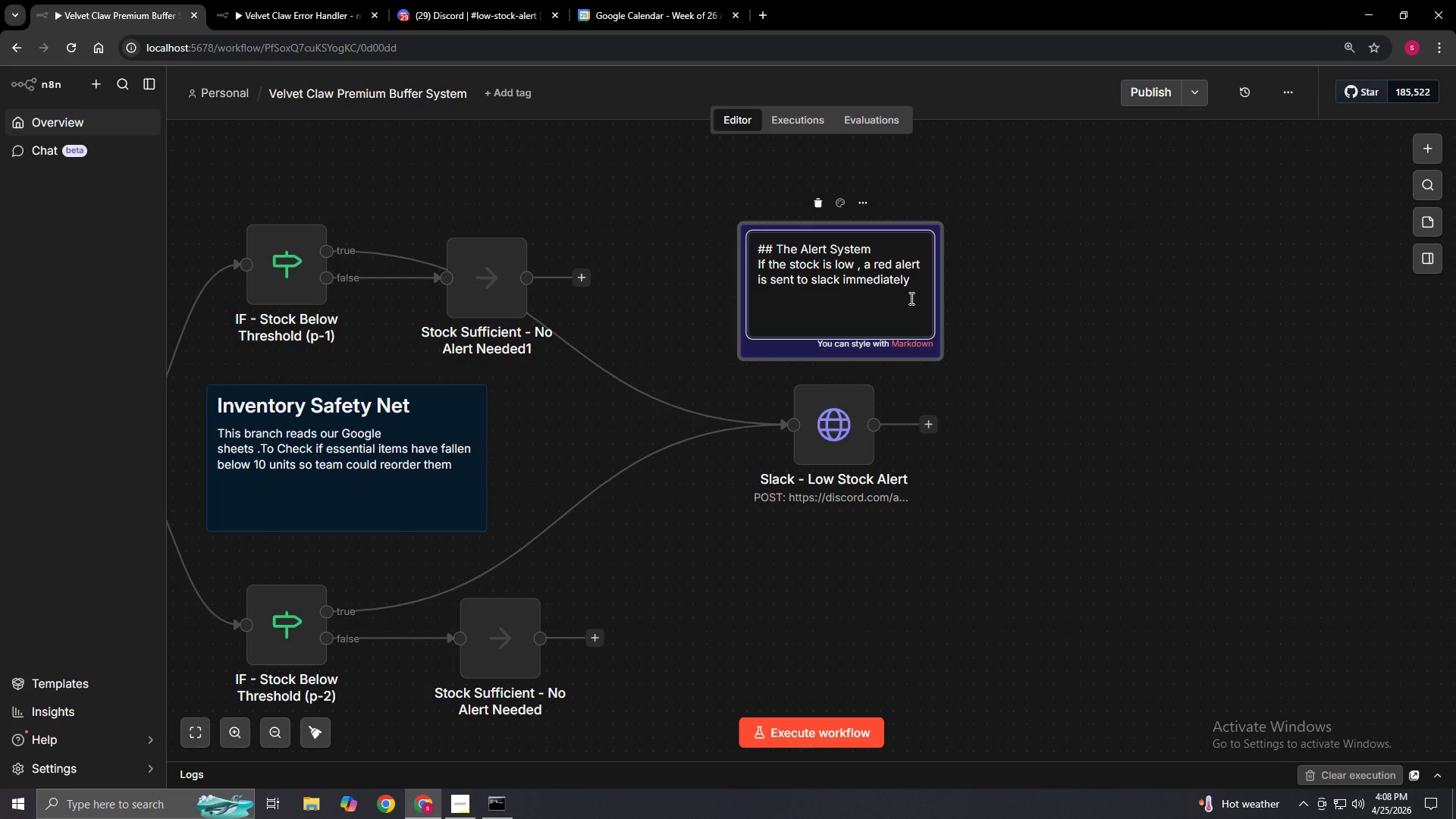 
wait(5.45)
 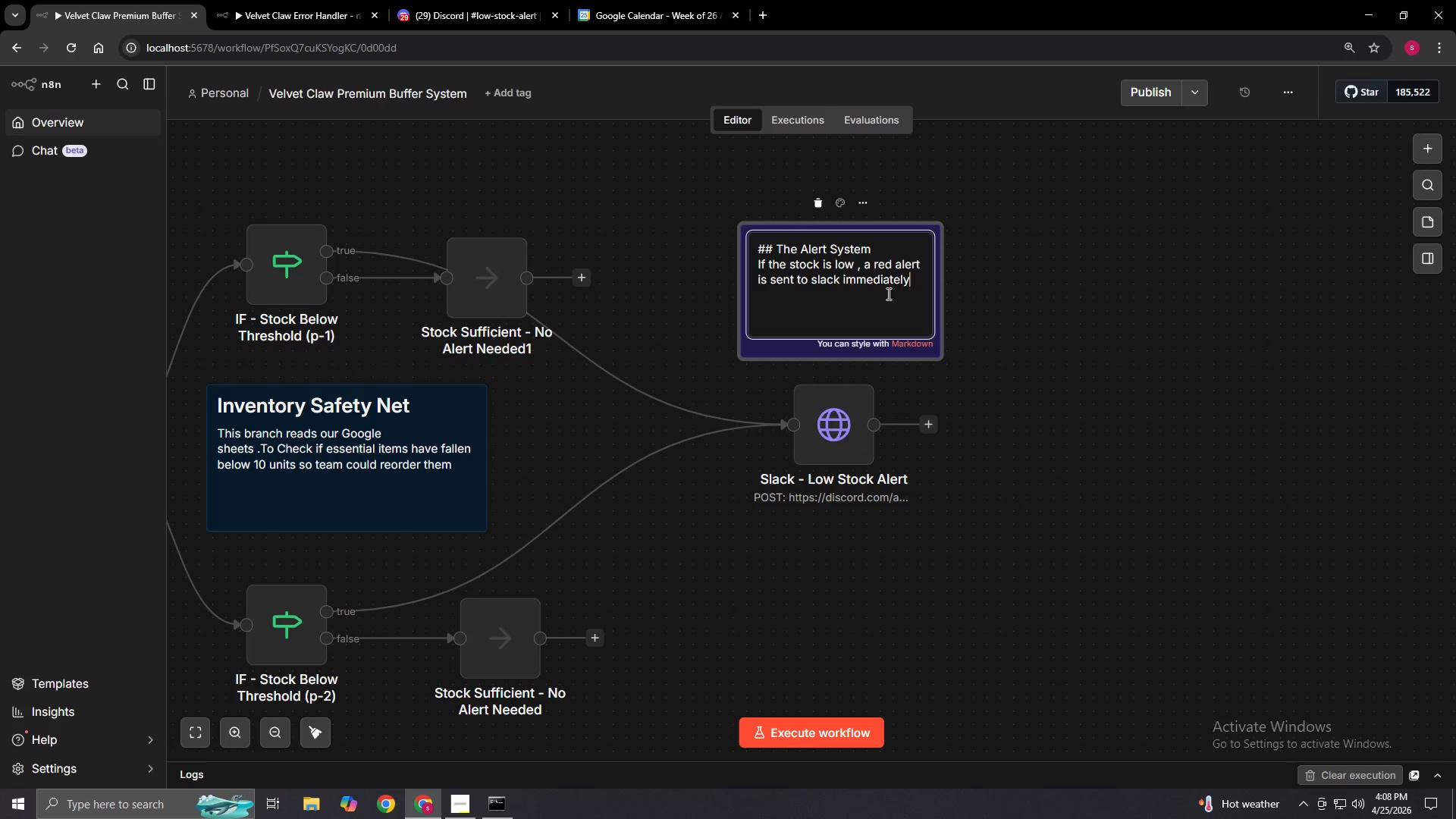 
key(Period)
 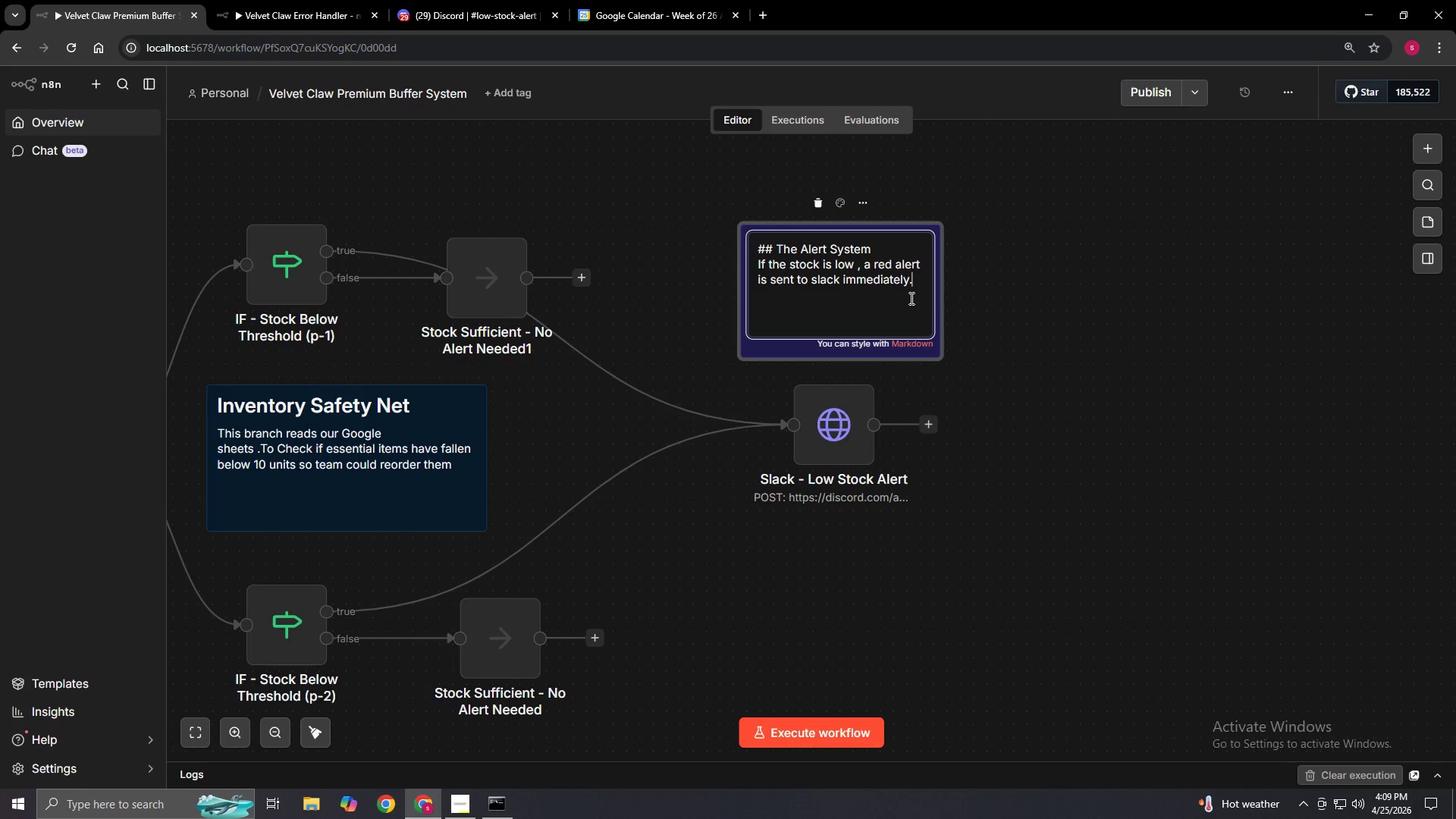 
left_click([990, 316])
 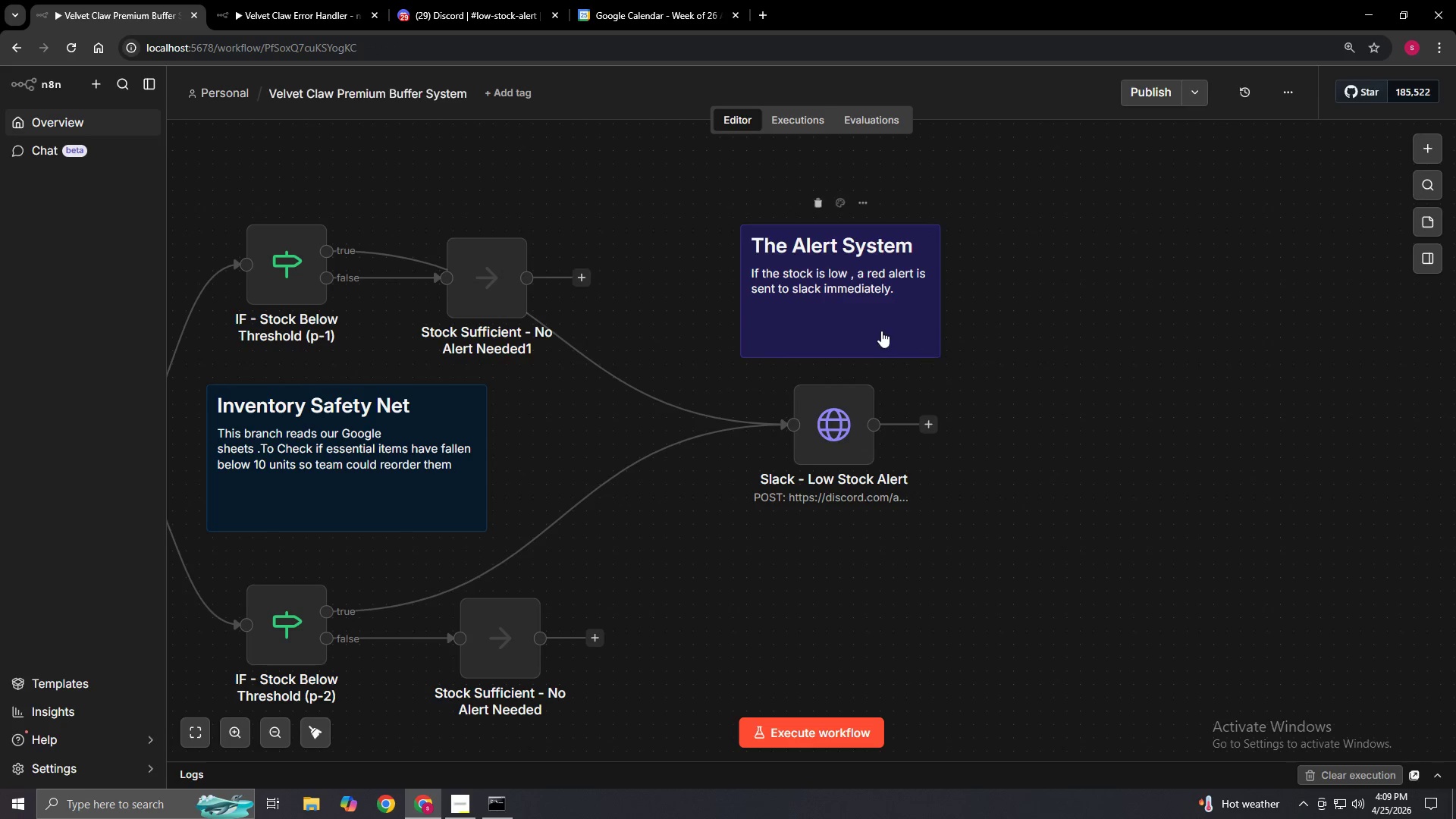 
left_click_drag(start_coordinate=[875, 322], to_coordinate=[868, 332])
 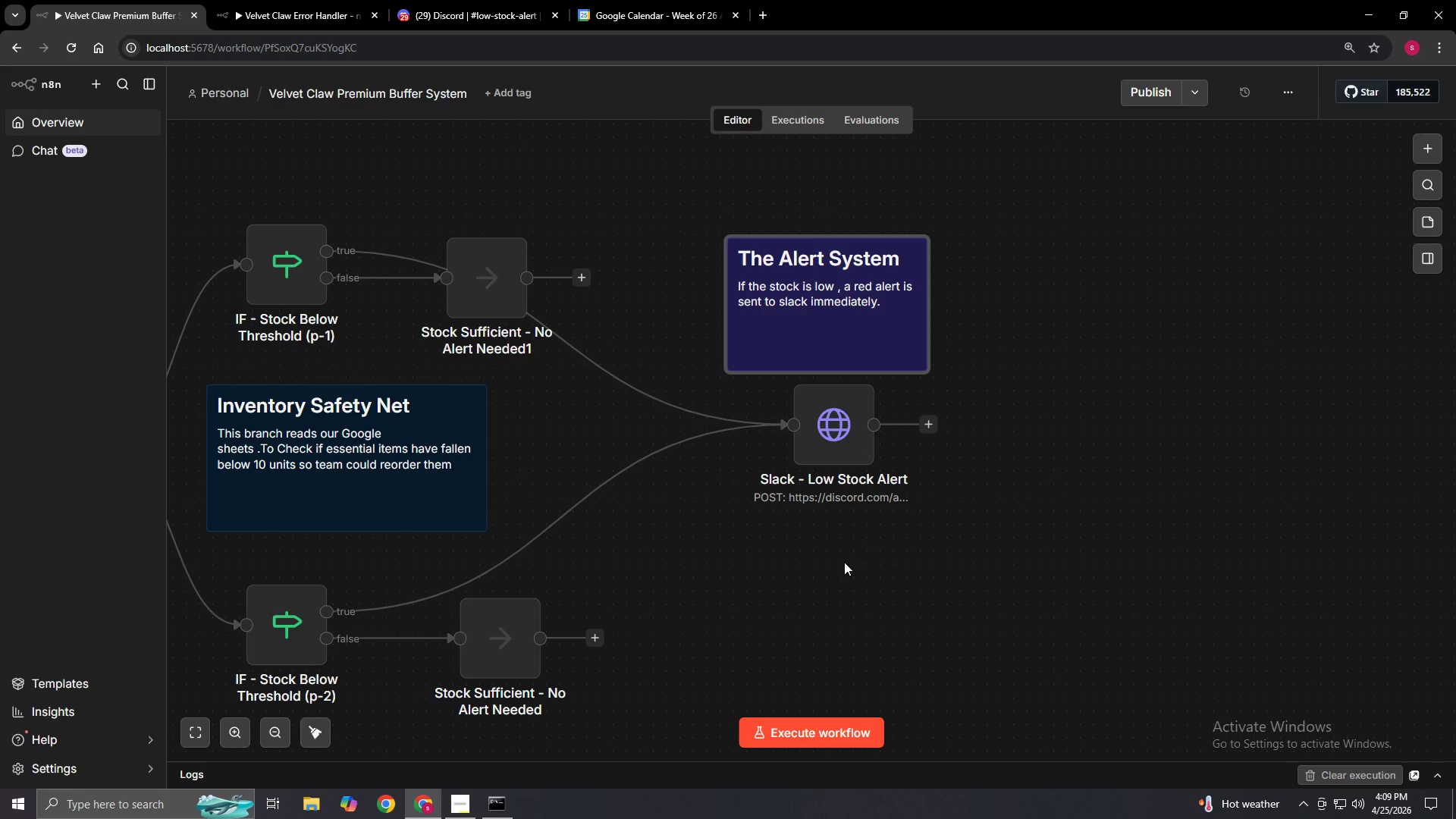 
hold_key(key=ControlLeft, duration=0.53)
 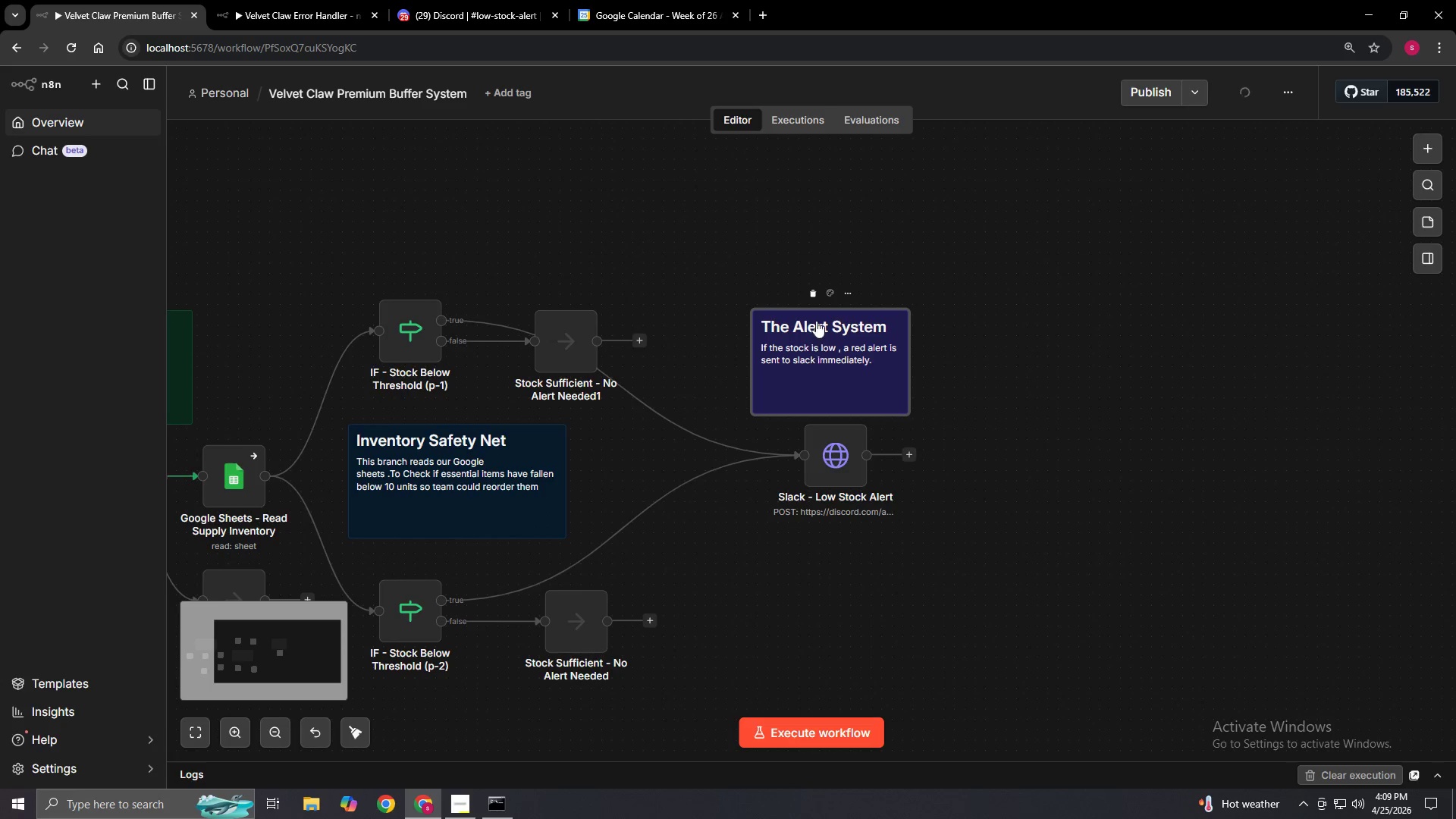 
hold_key(key=ControlLeft, duration=14.62)
 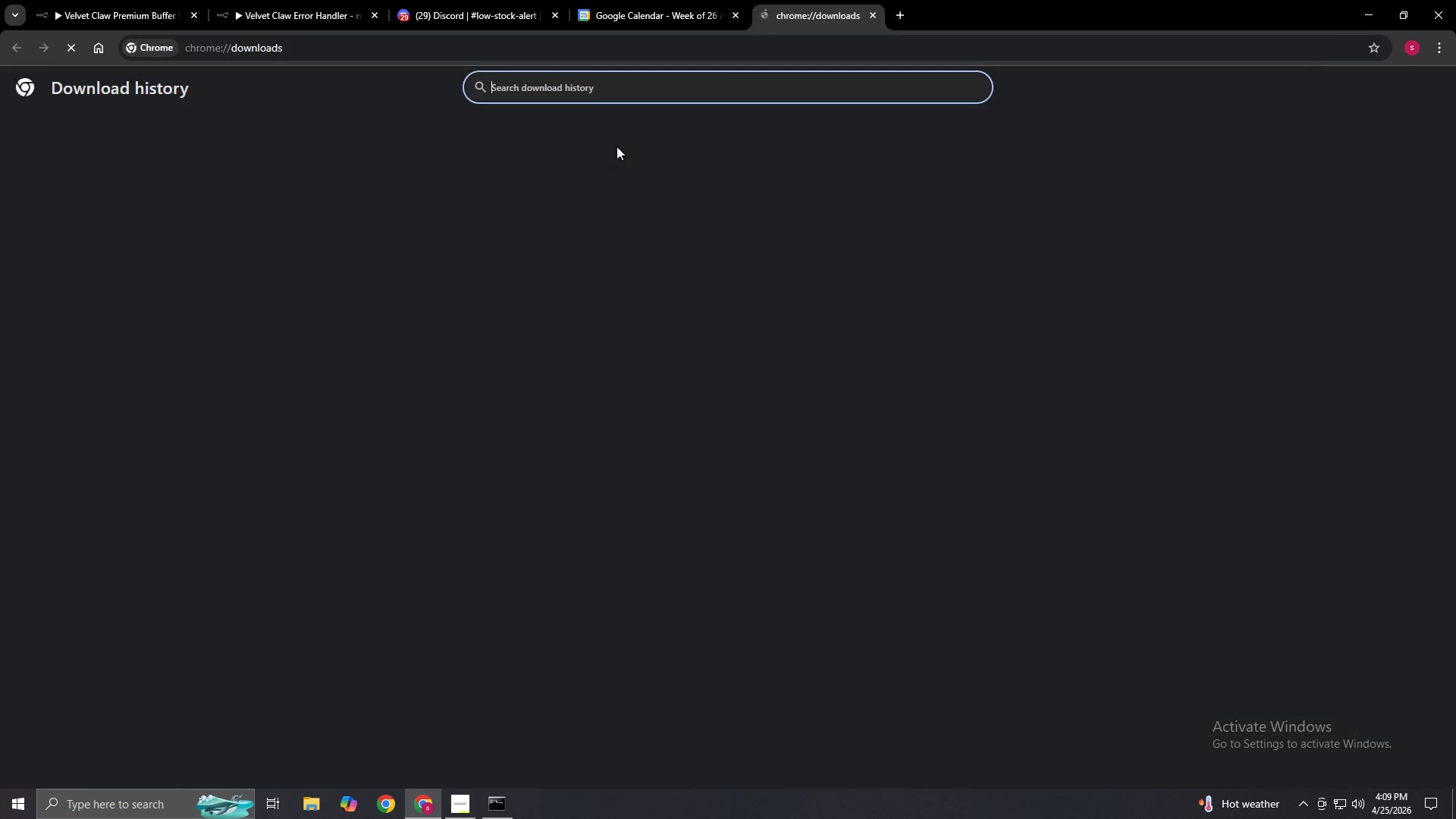 
scroll: coordinate [842, 563], scroll_direction: down, amount: 2.0
 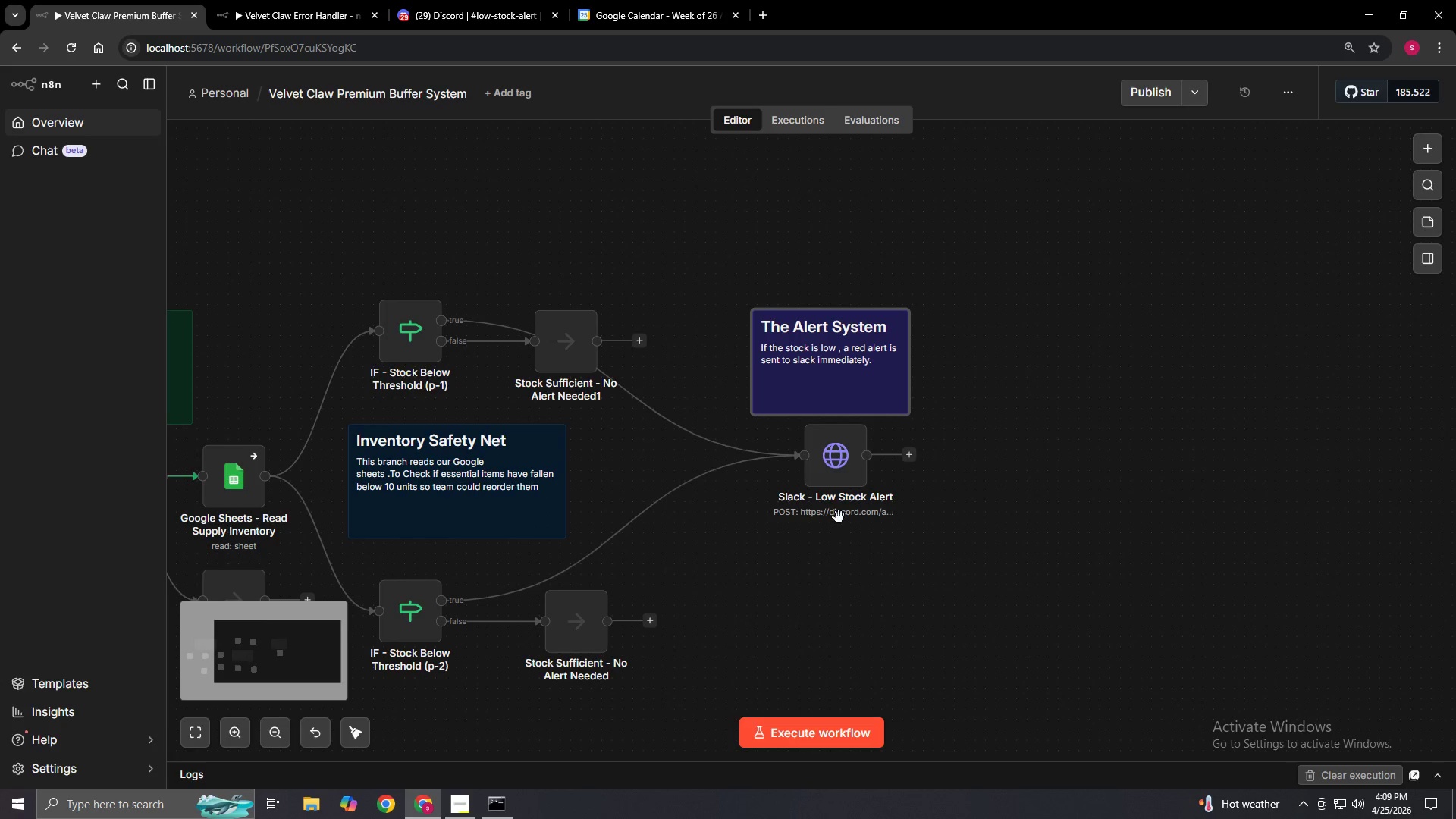 
left_click([828, 298])
 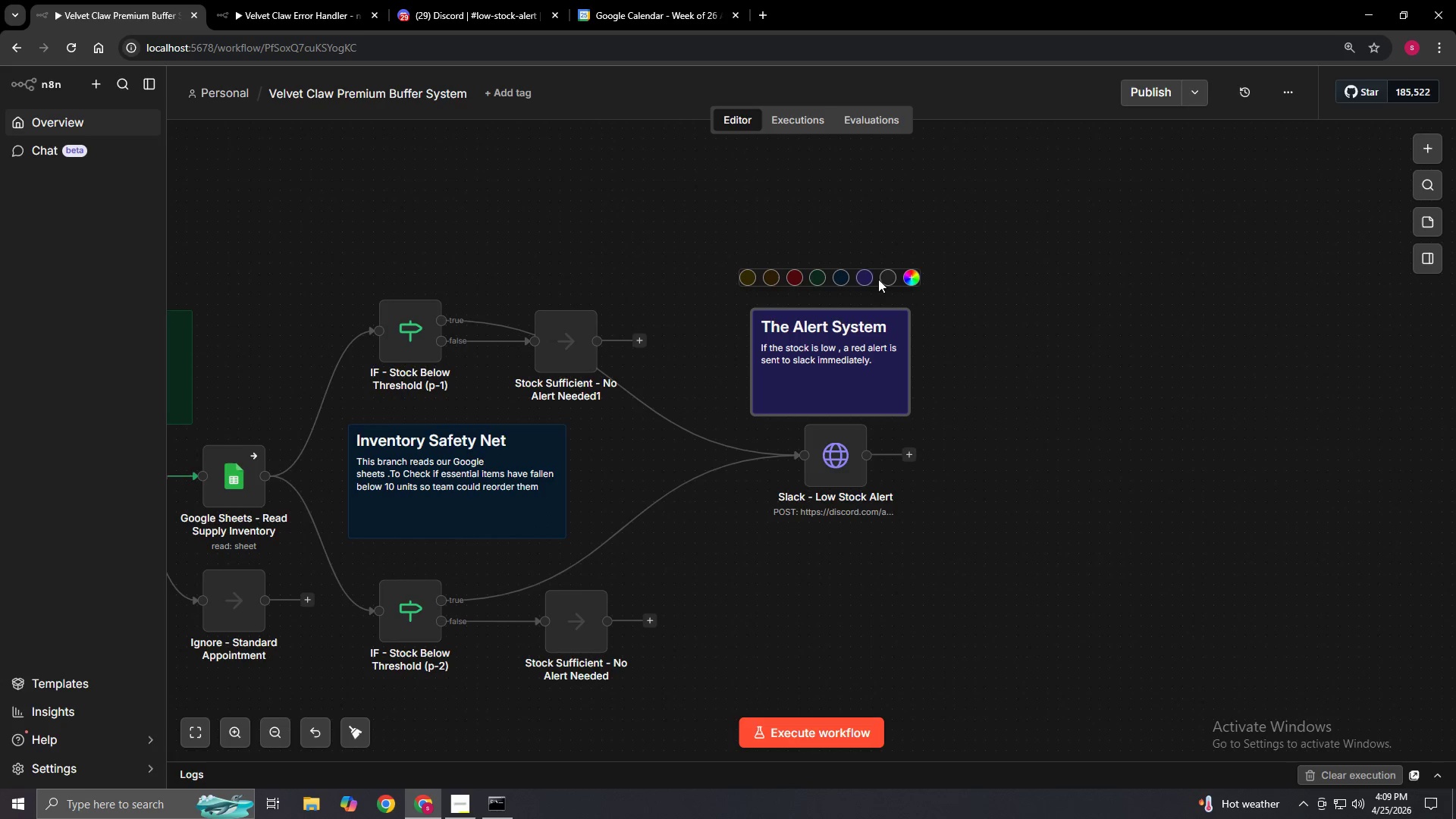 
left_click([882, 277])
 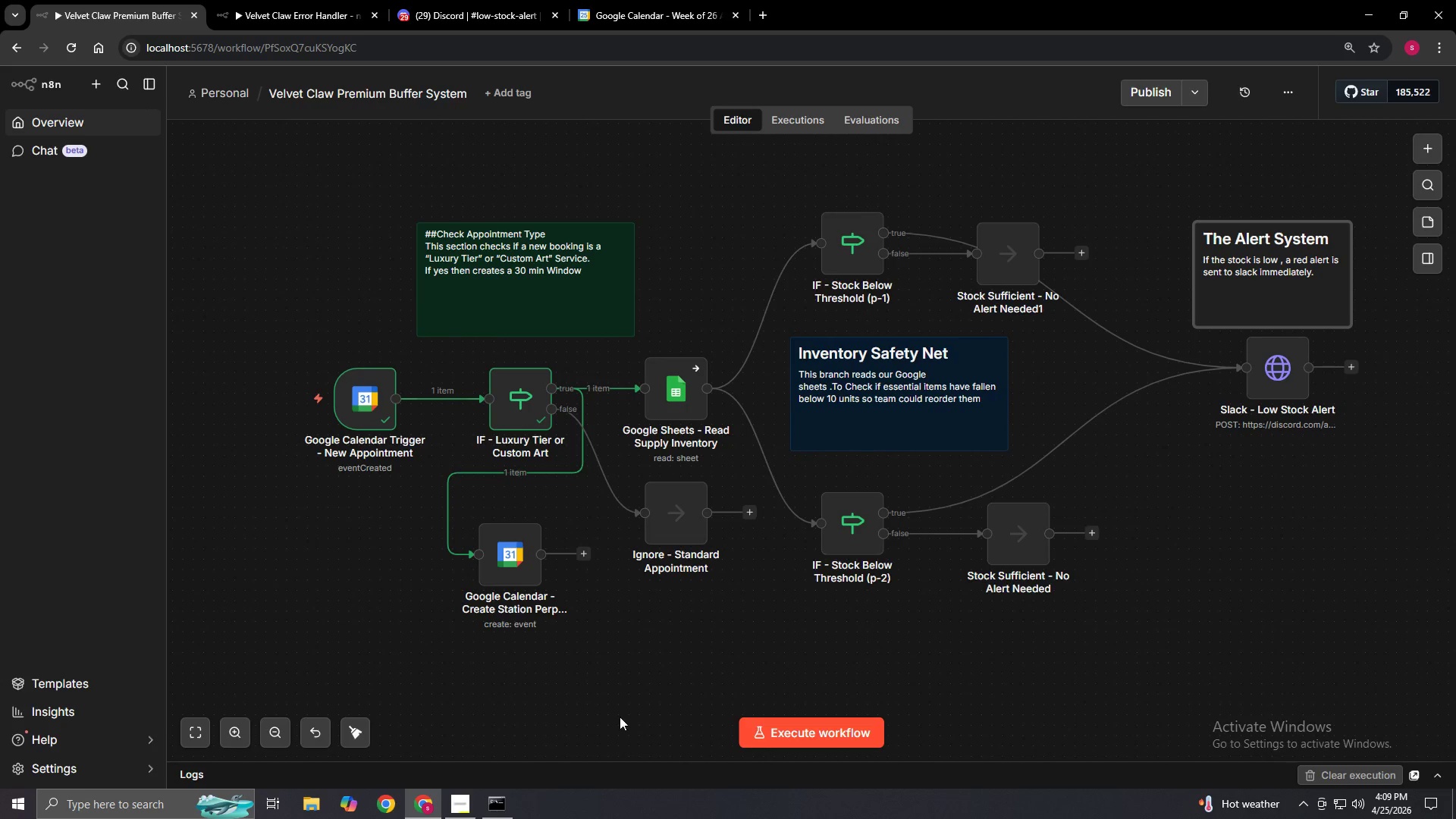 
left_click([453, 797])